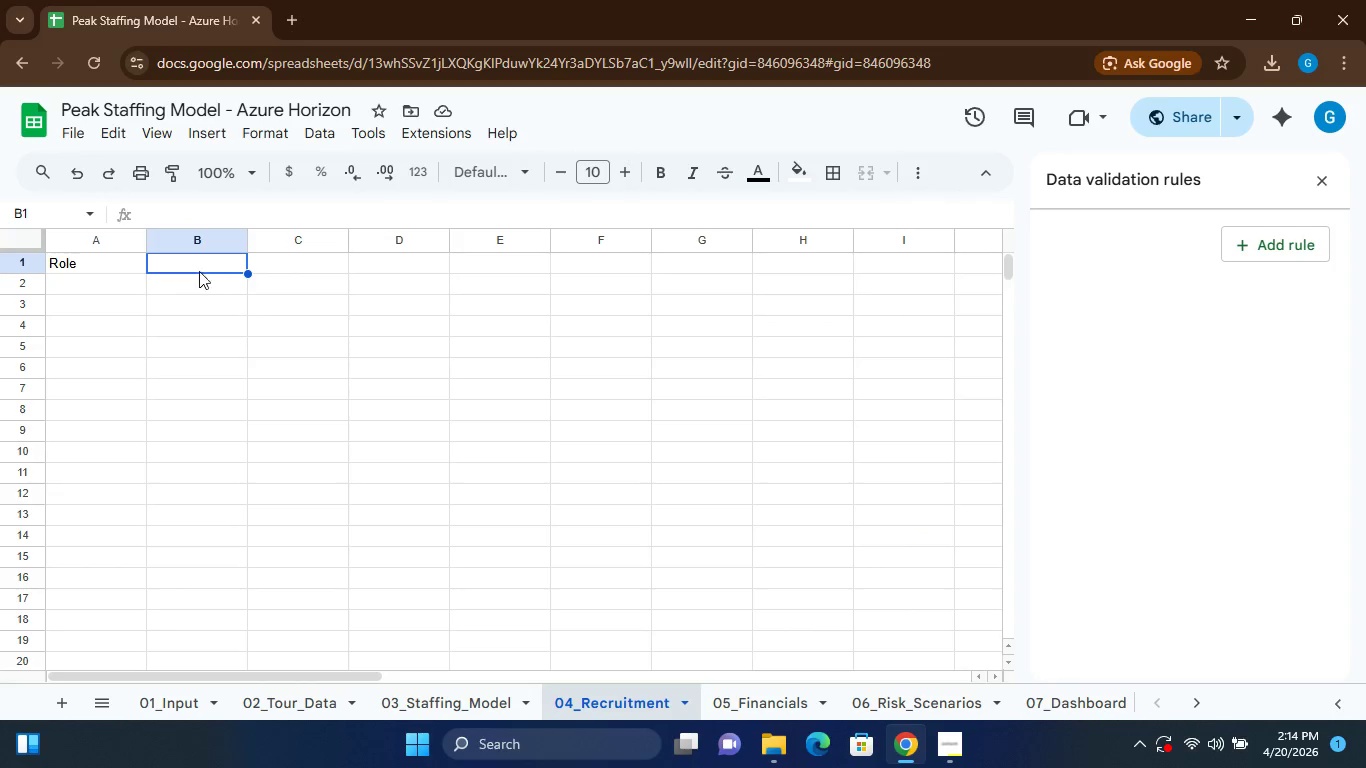 
left_click([184, 257])
 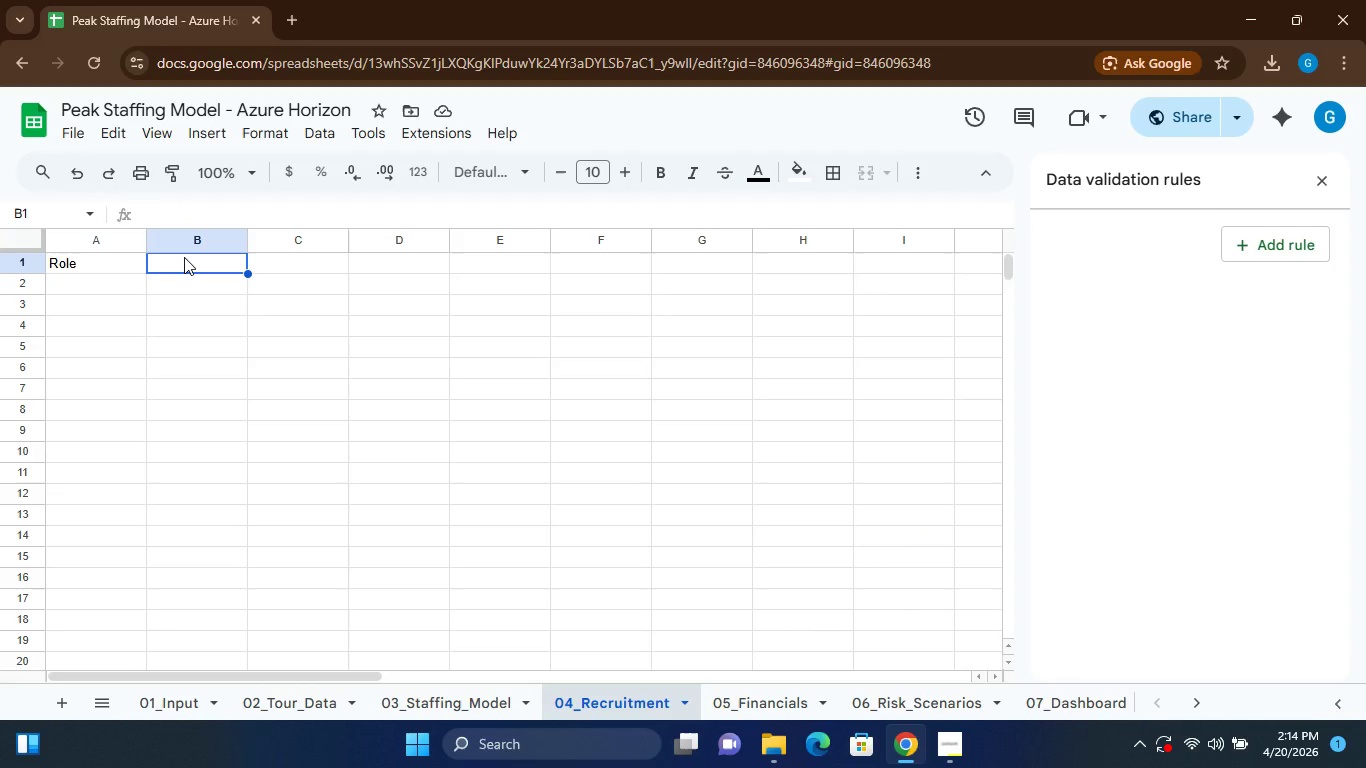 
type(Total)
 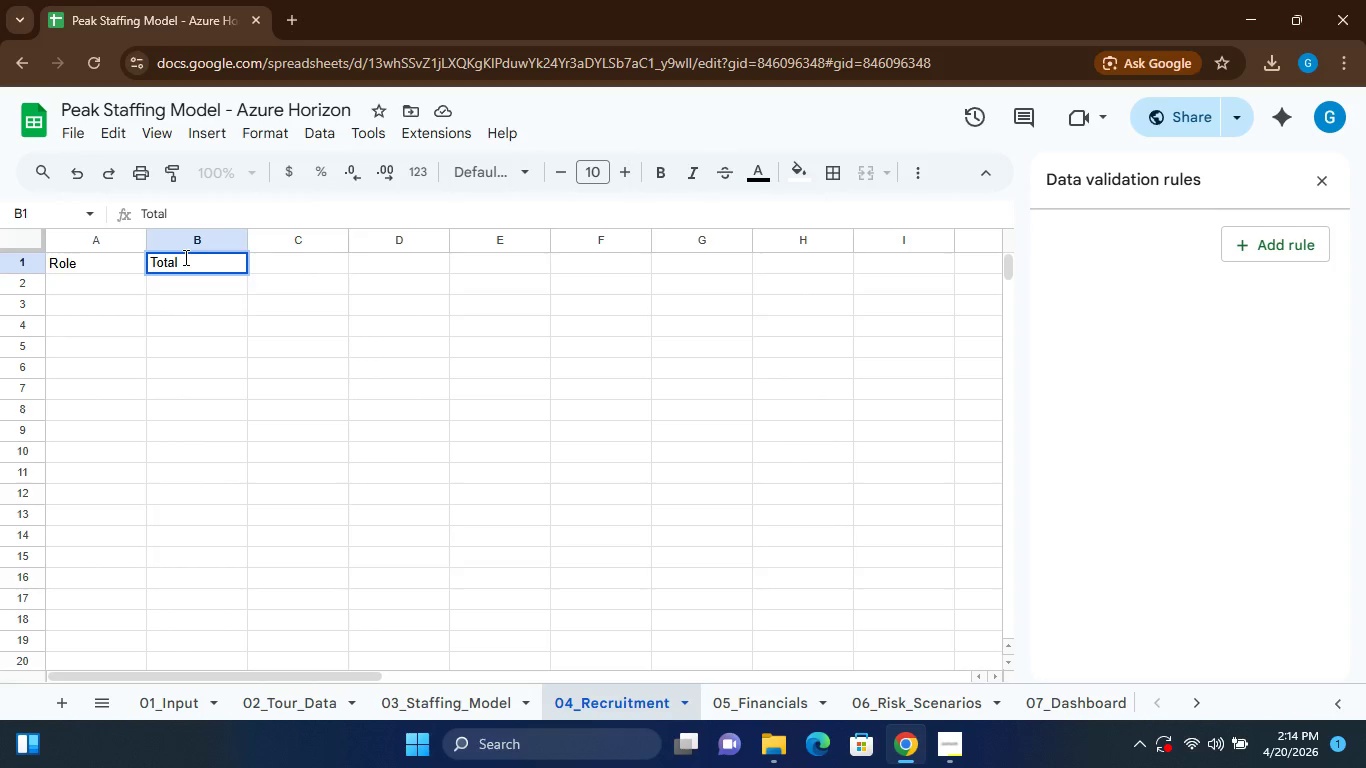 
wait(9.73)
 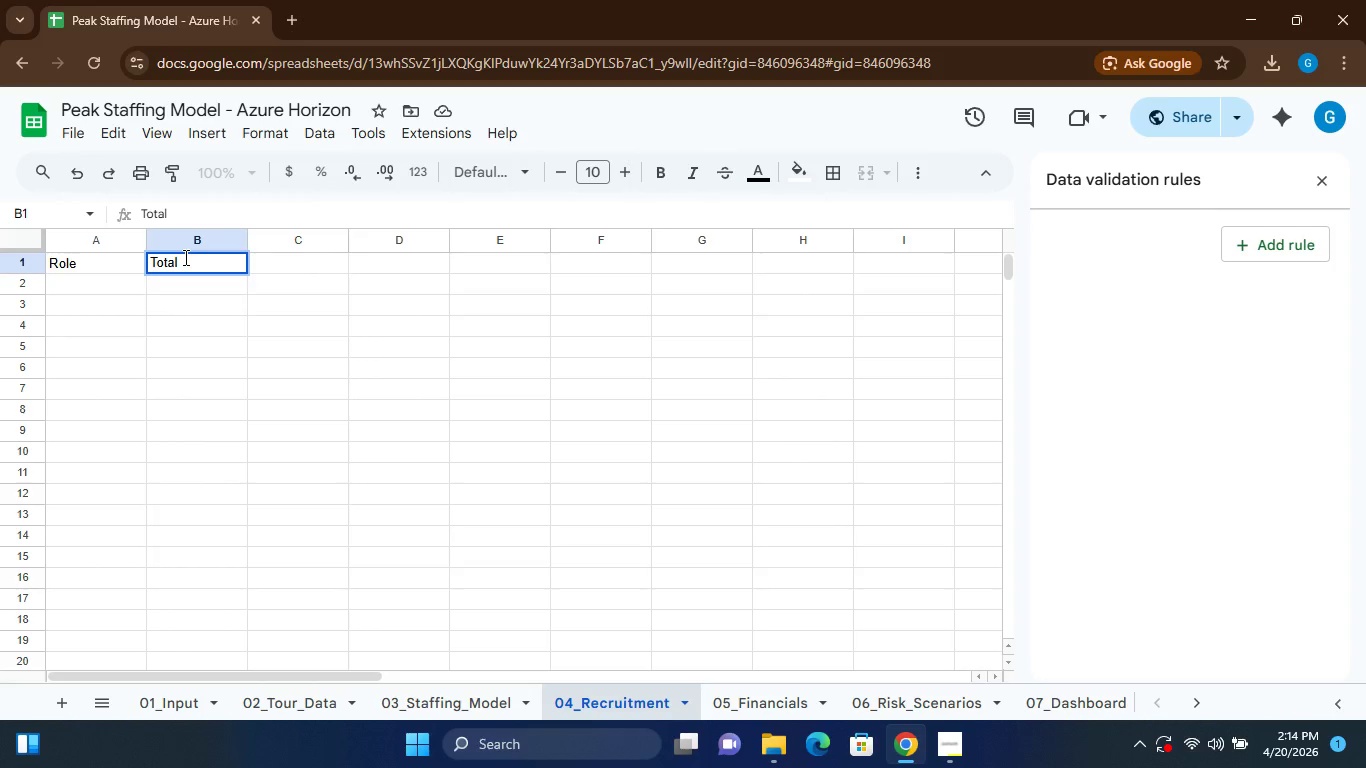 
type( Gap)
 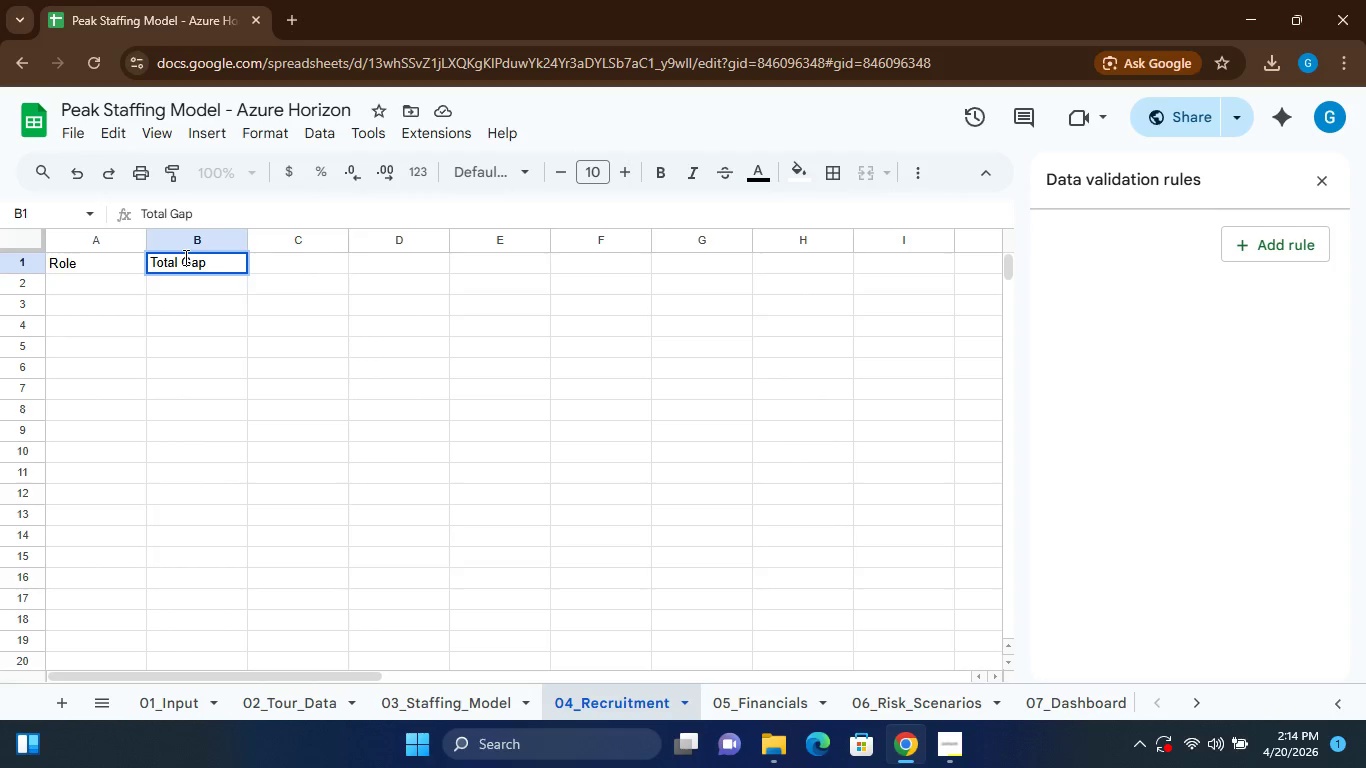 
key(ArrowRight)
 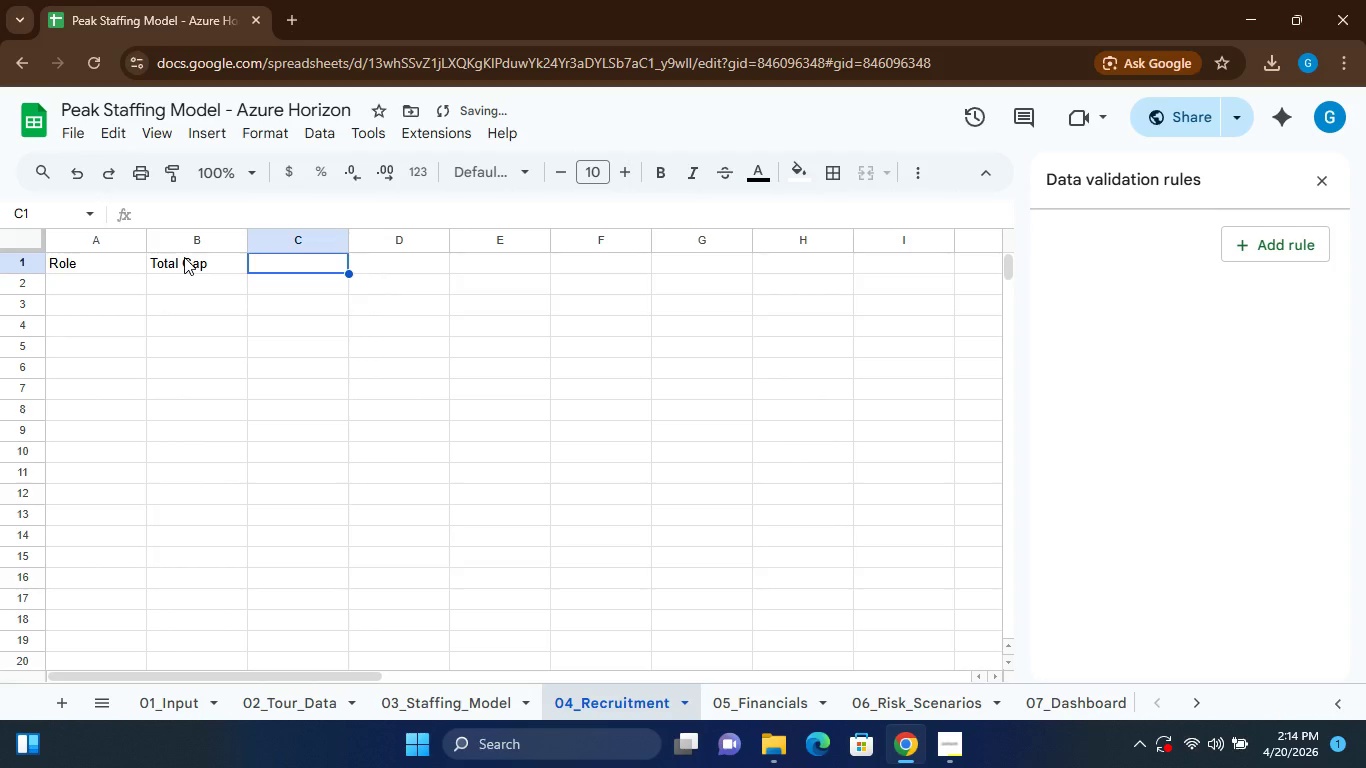 
type(Avg Time to Hire)
 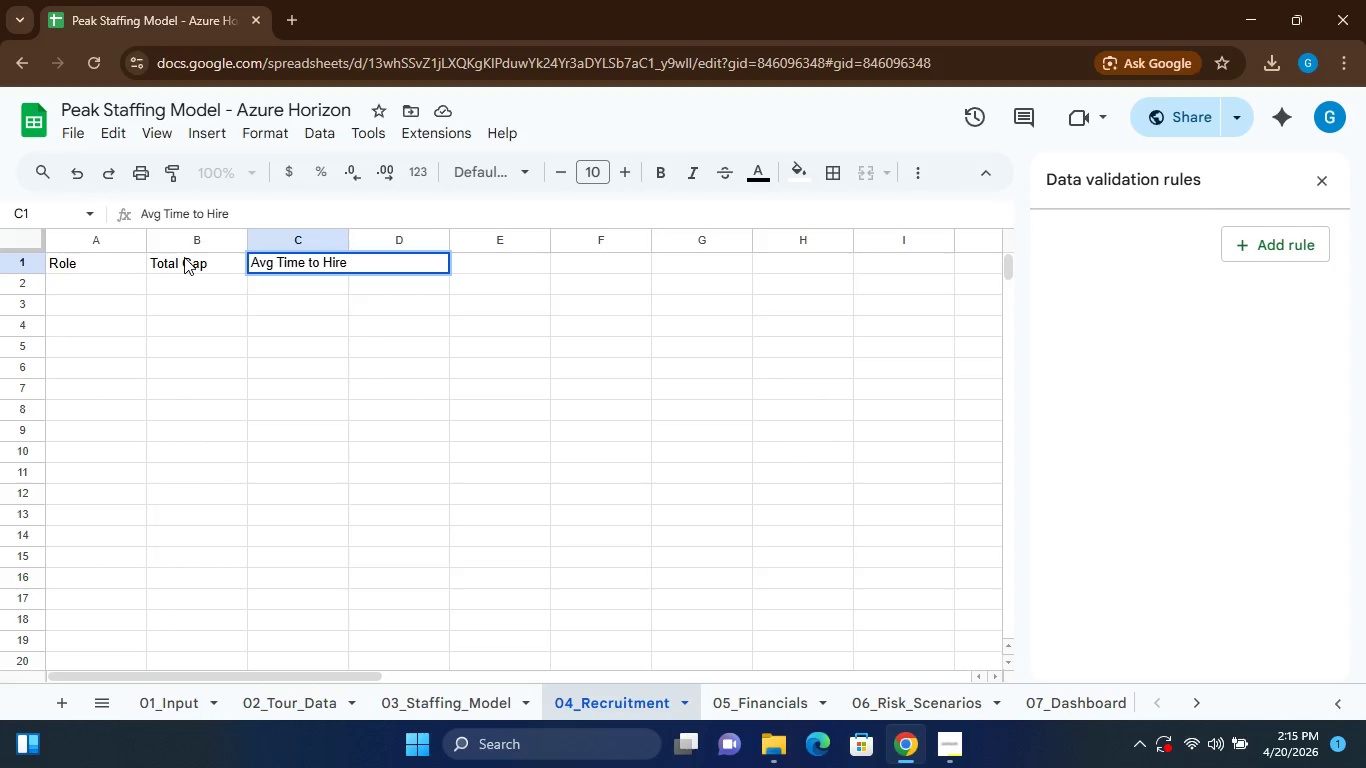 
key(ArrowRight)
 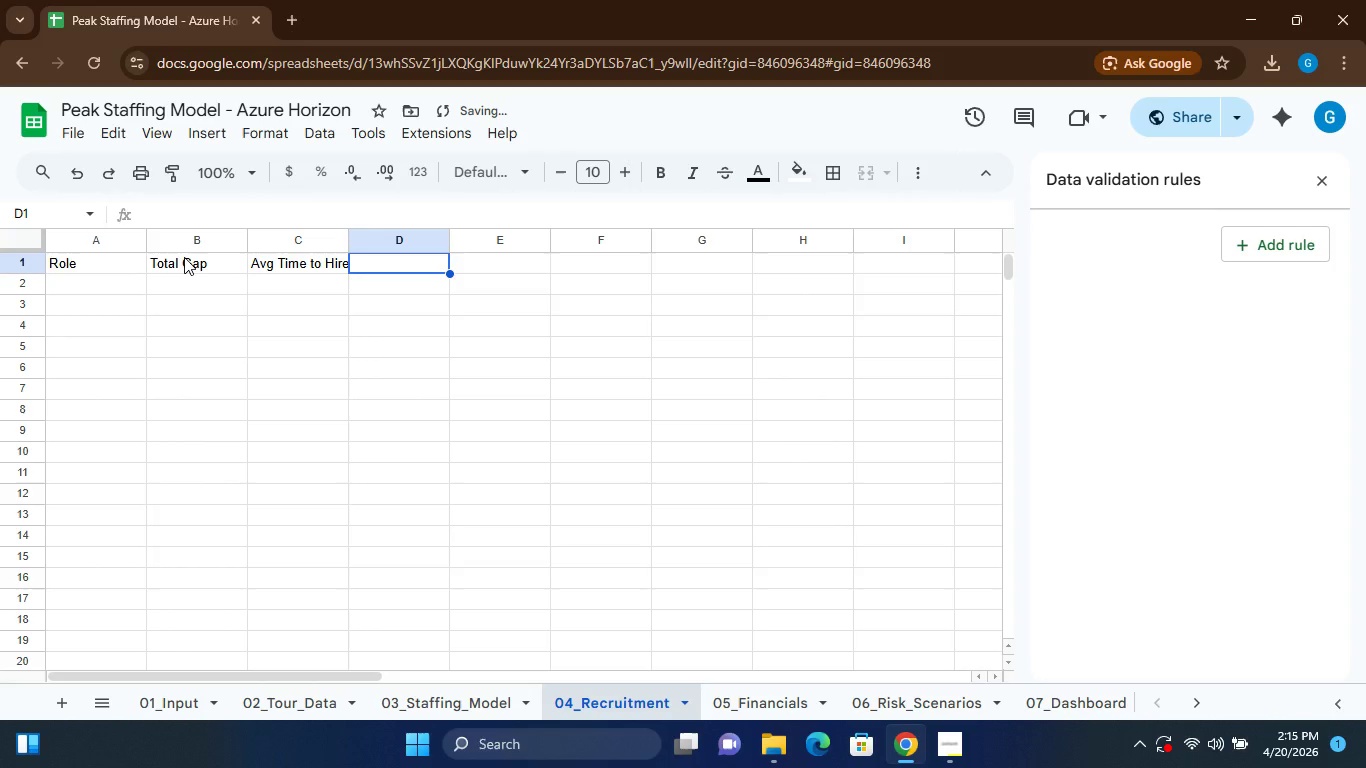 
type(Hiring Status)
 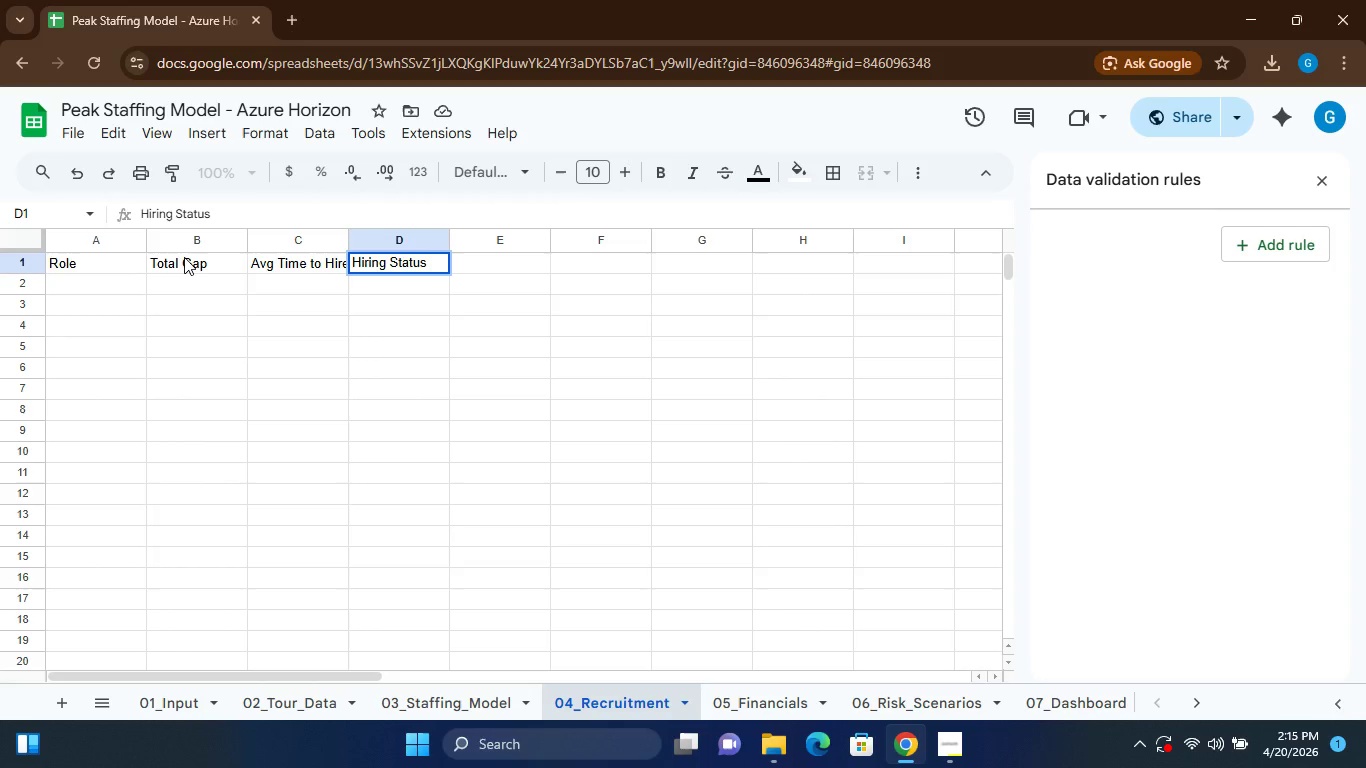 
key(ArrowRight)
 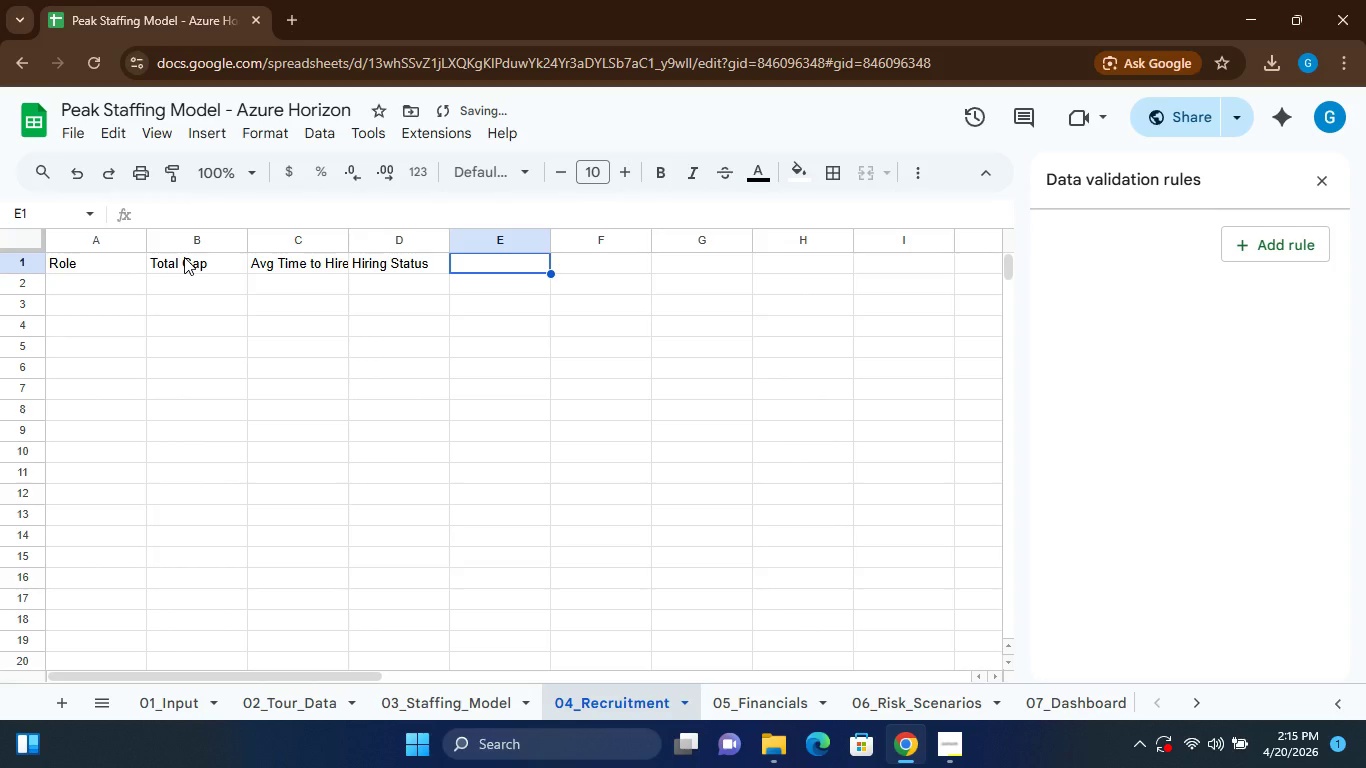 
type(Priority)
 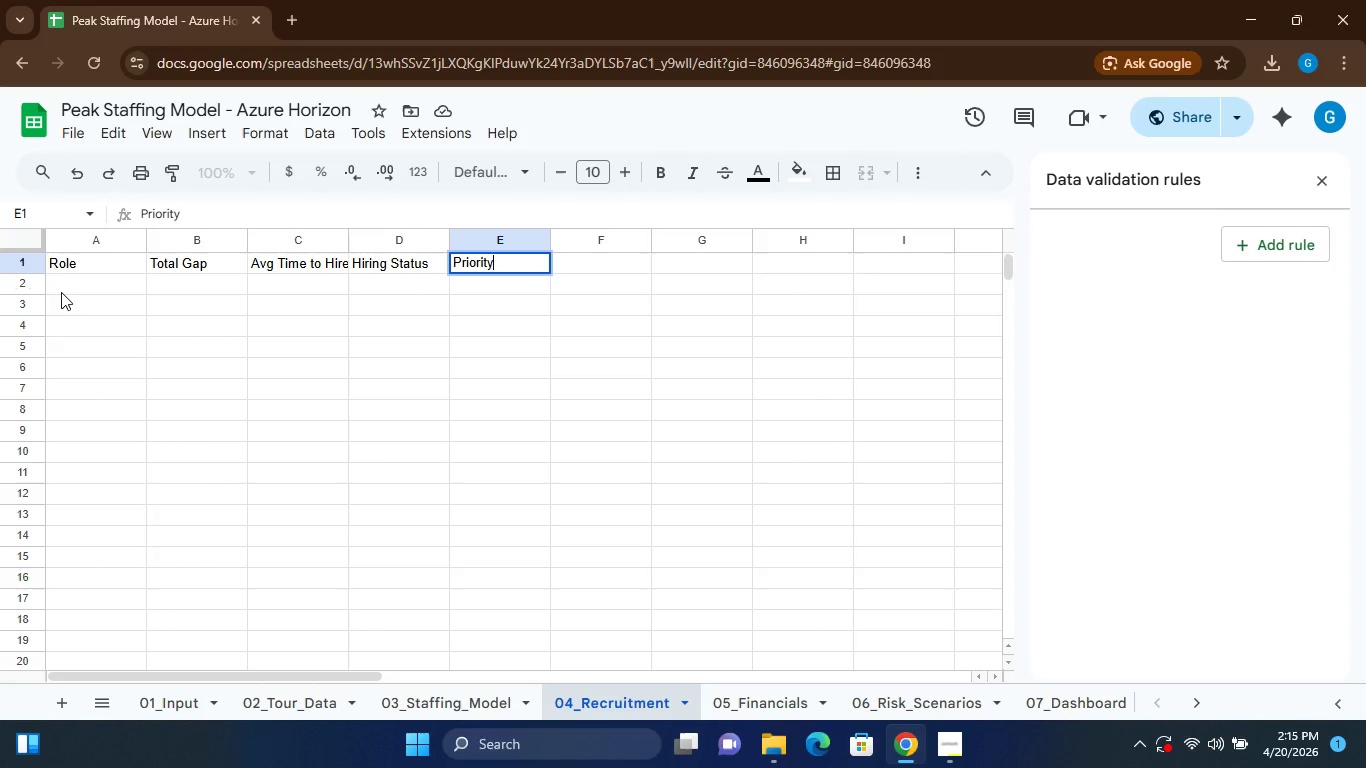 
double_click([69, 283])
 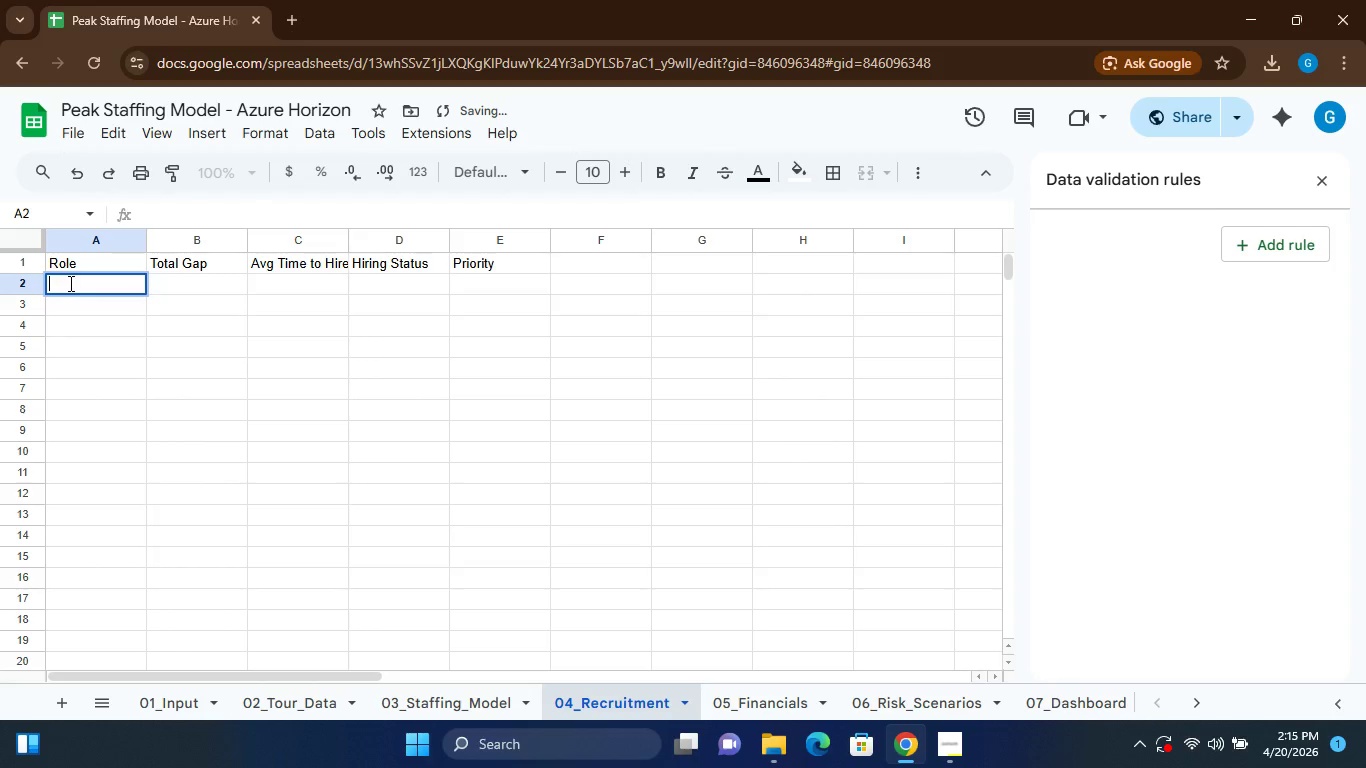 
type(=UNIQUE())
 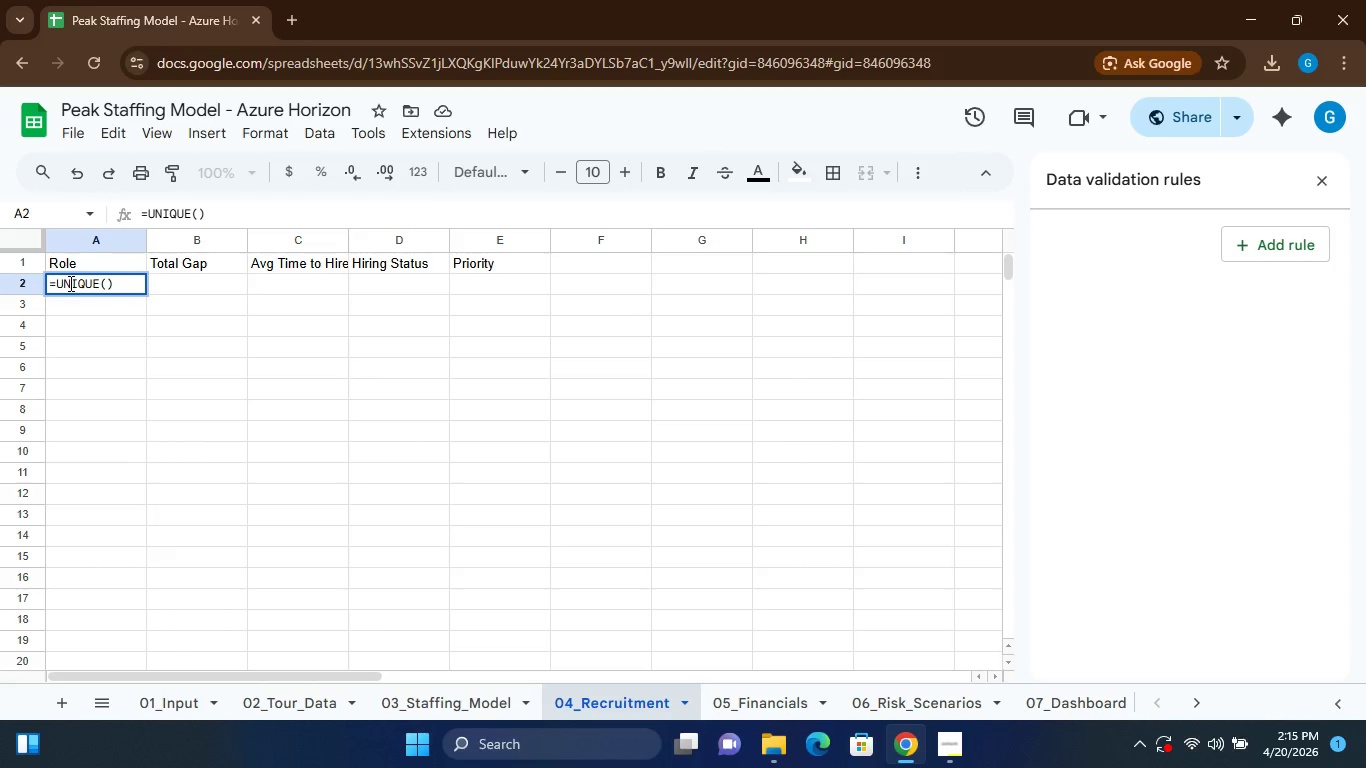 
key(ArrowLeft)
 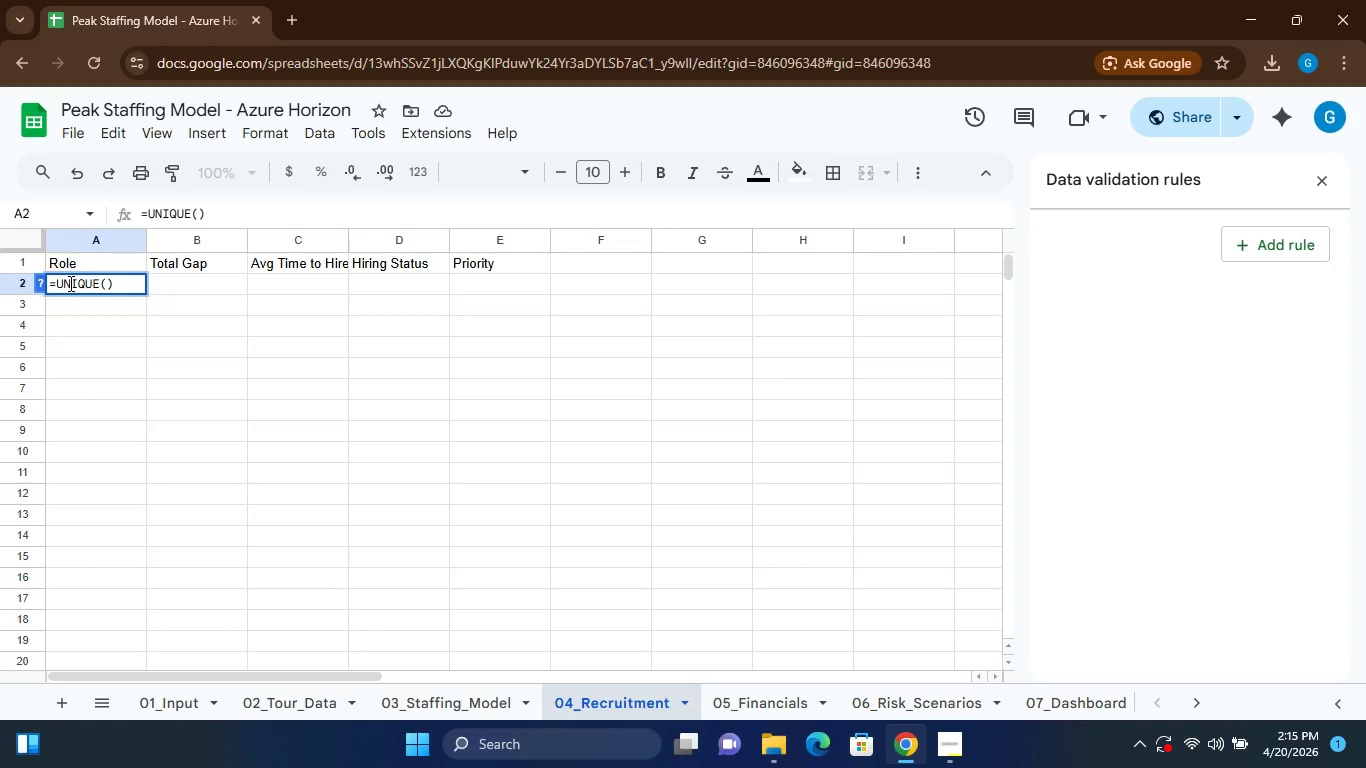 
type(03)
key(Backspace)
key(Backspace)
type('')
 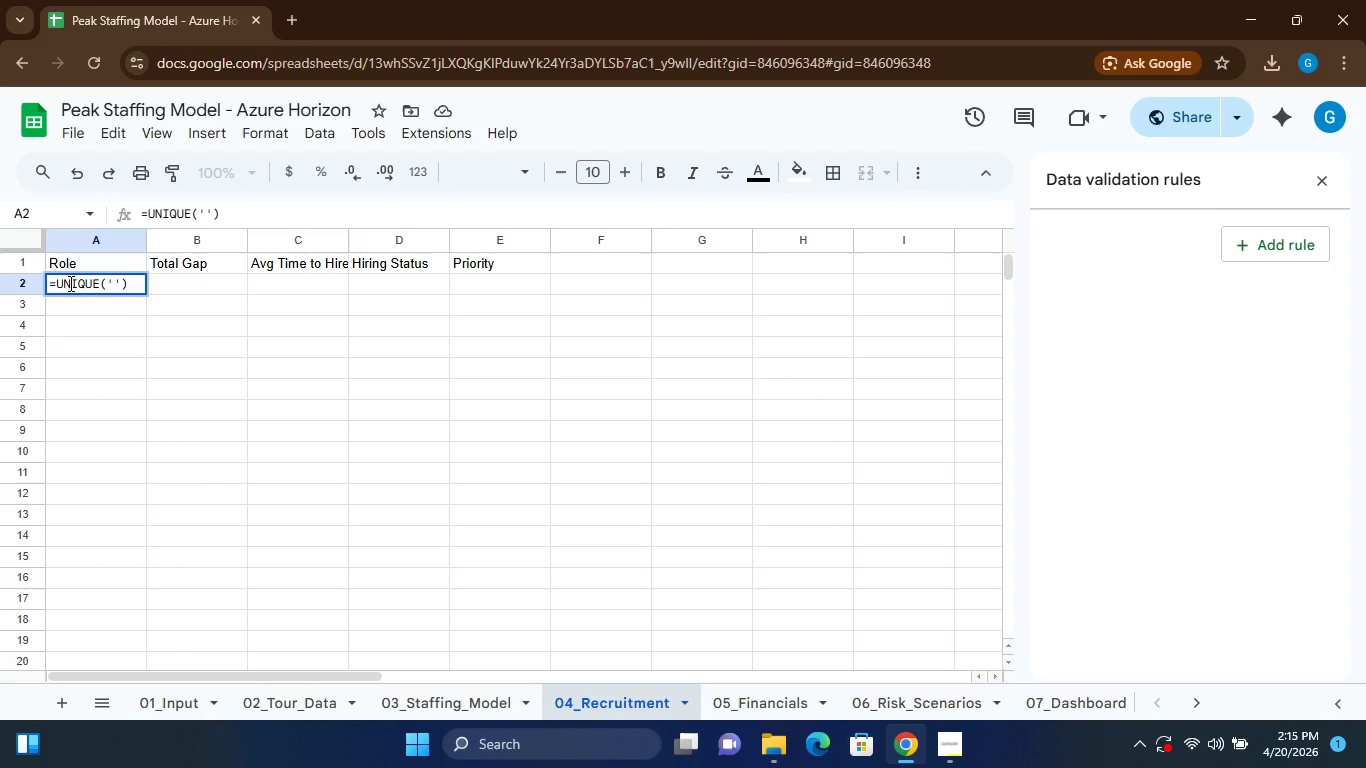 
key(ArrowLeft)
 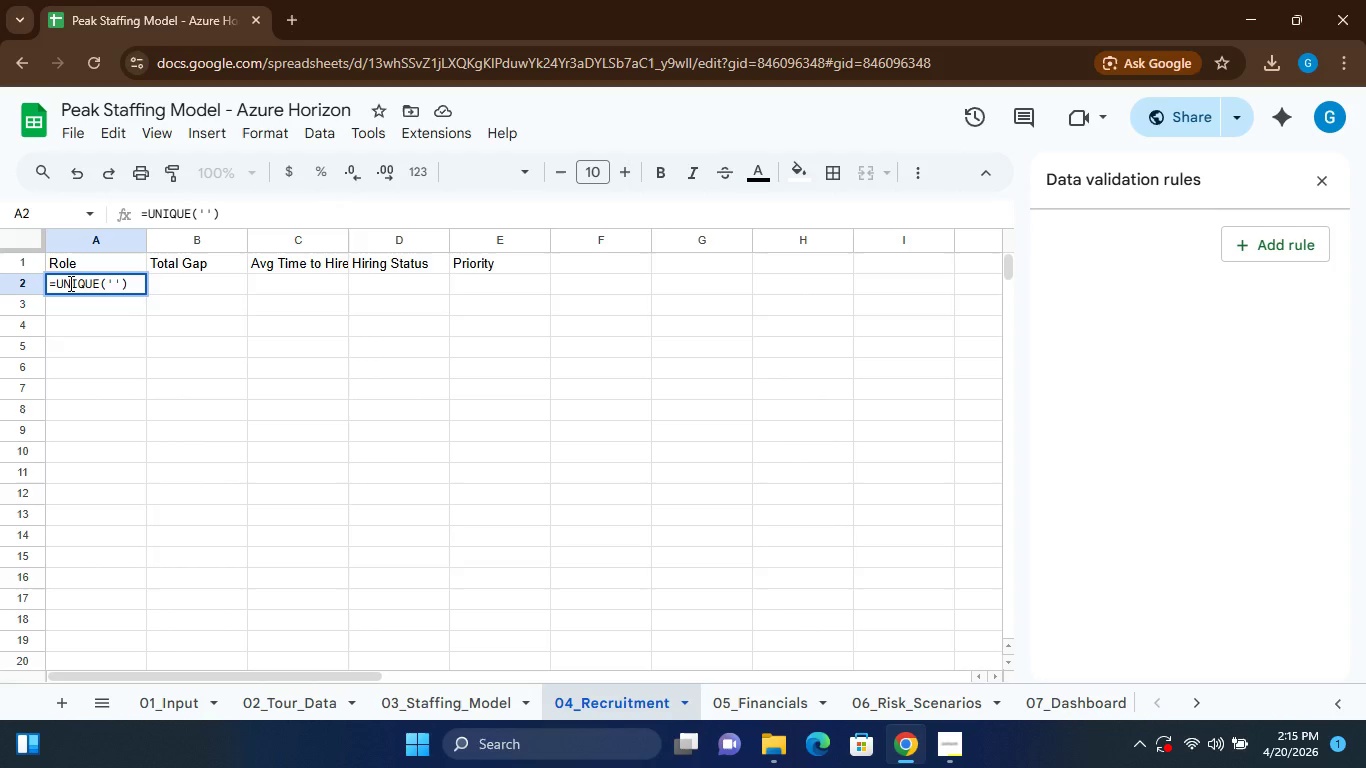 
type(03_S)
 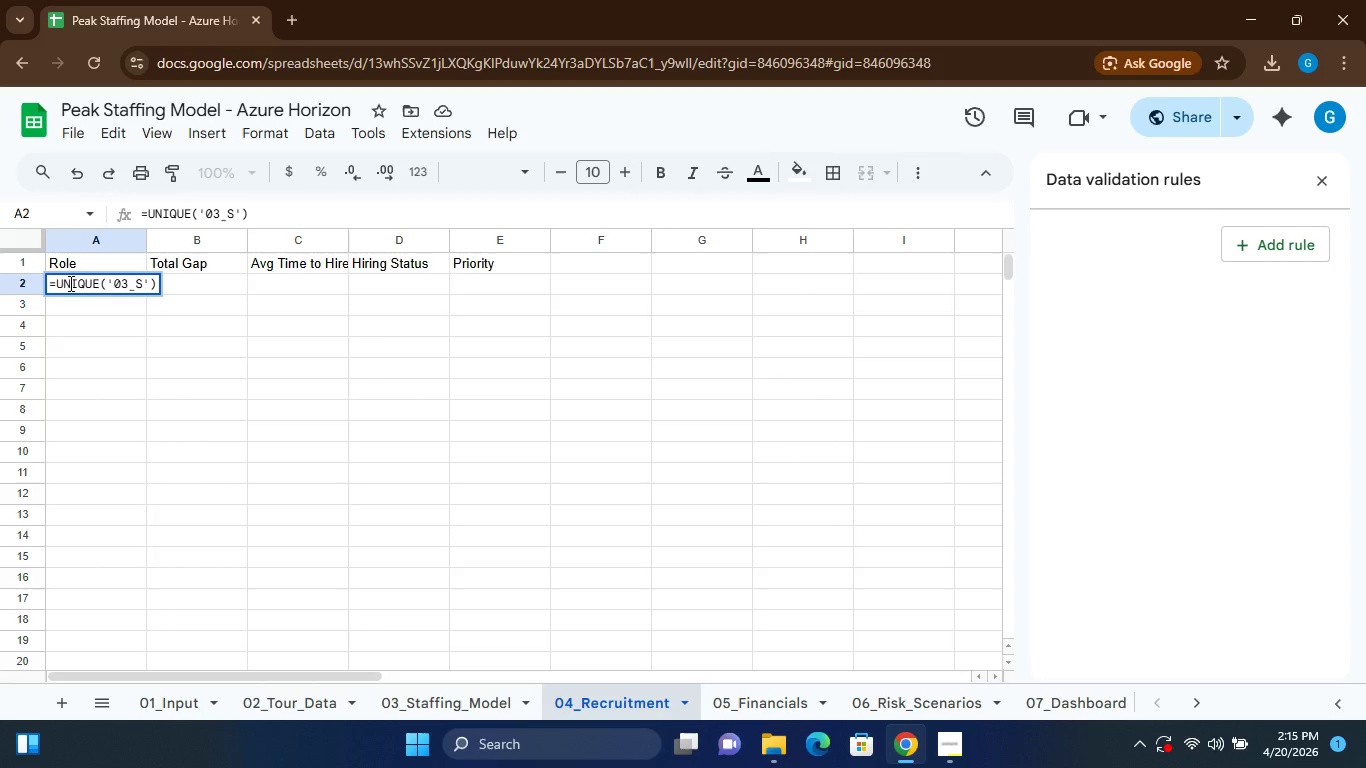 
hold_key(key=CapsLock, duration=3.05)
 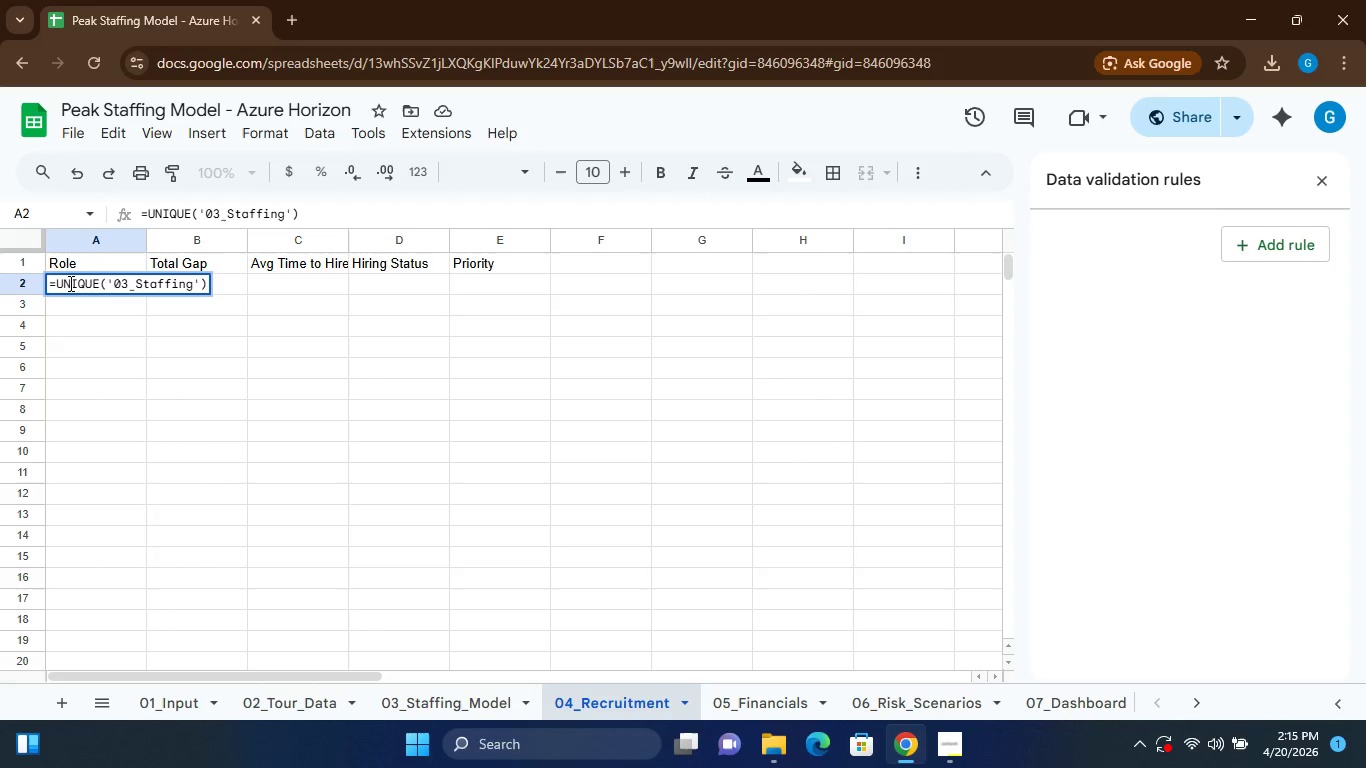 
type(taffing-)
key(Backspace)
type(_model)
 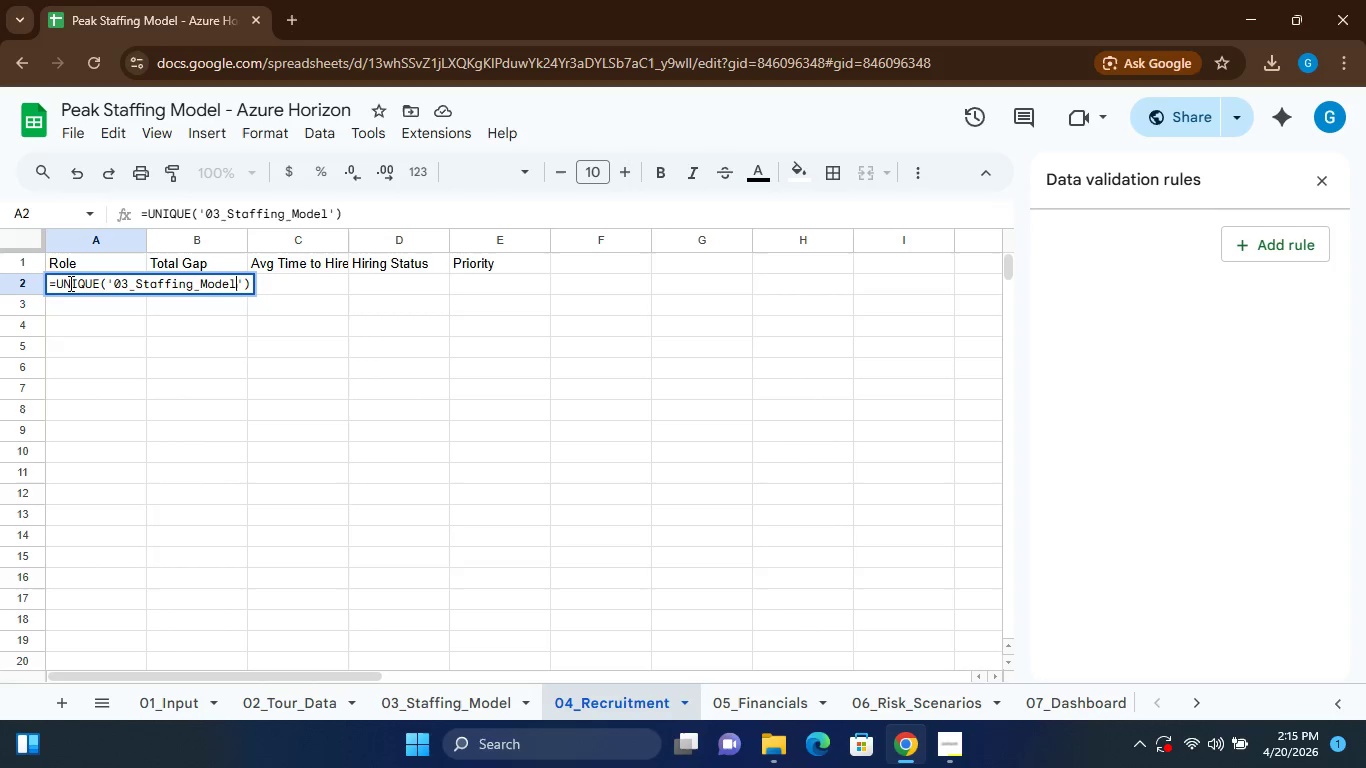 
hold_key(key=CapsLock, duration=1.66)
 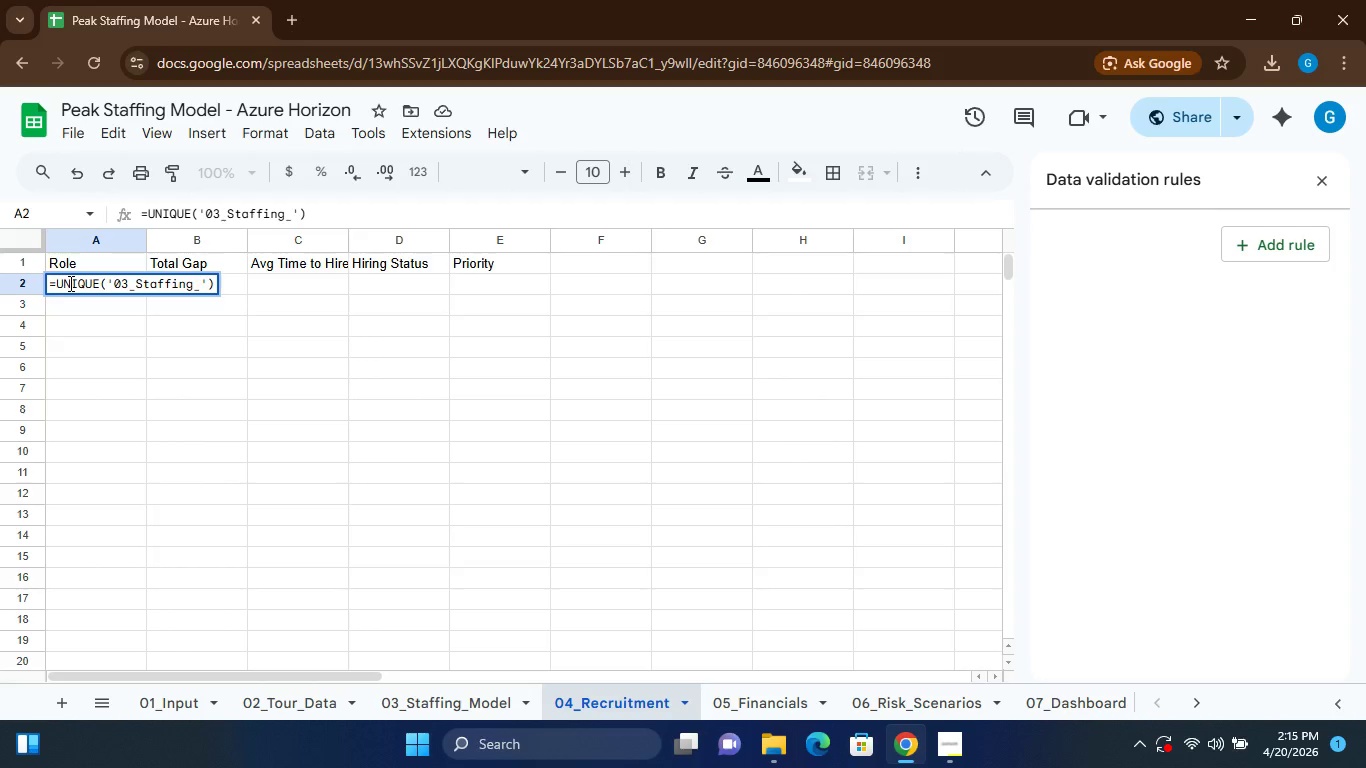 
hold_key(key=CapsLock, duration=2.06)
 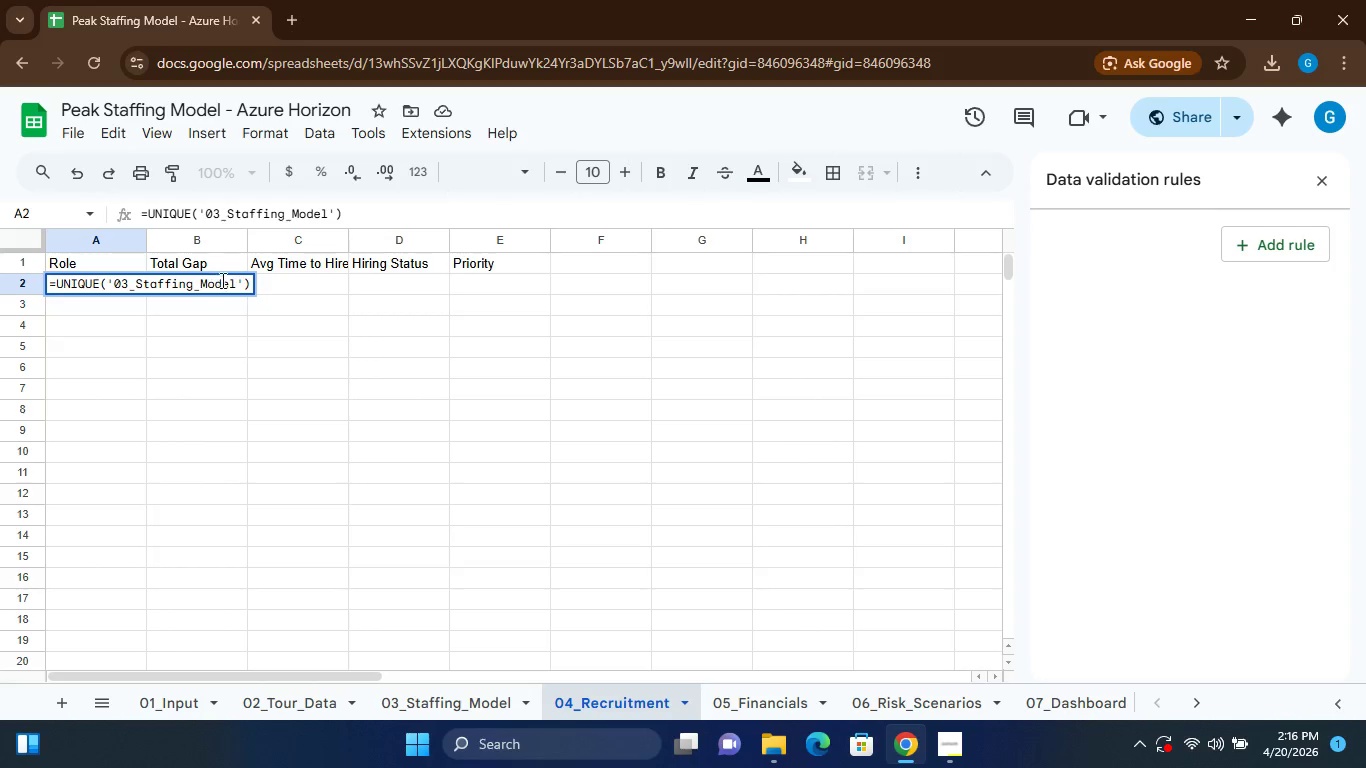 
left_click([245, 279])
 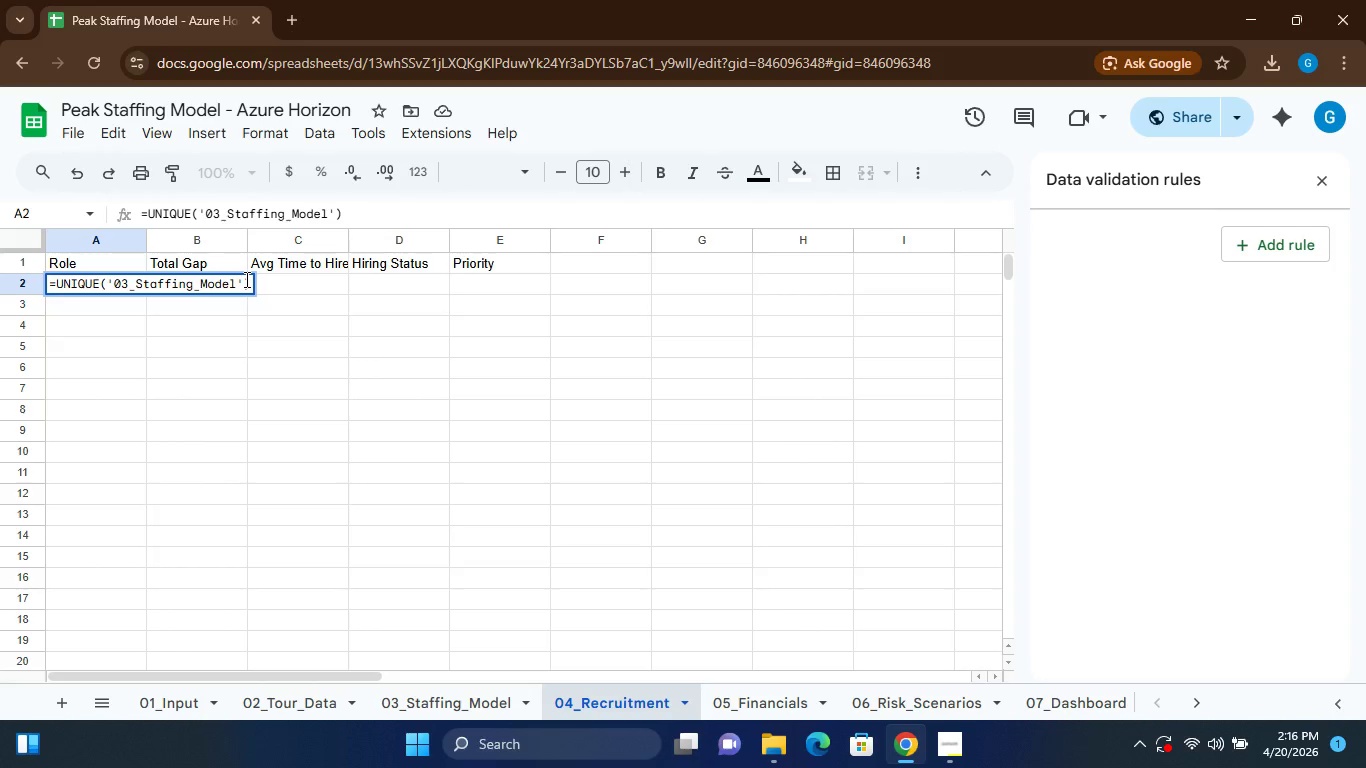 
hold_key(key=CapsLock, duration=0.52)
 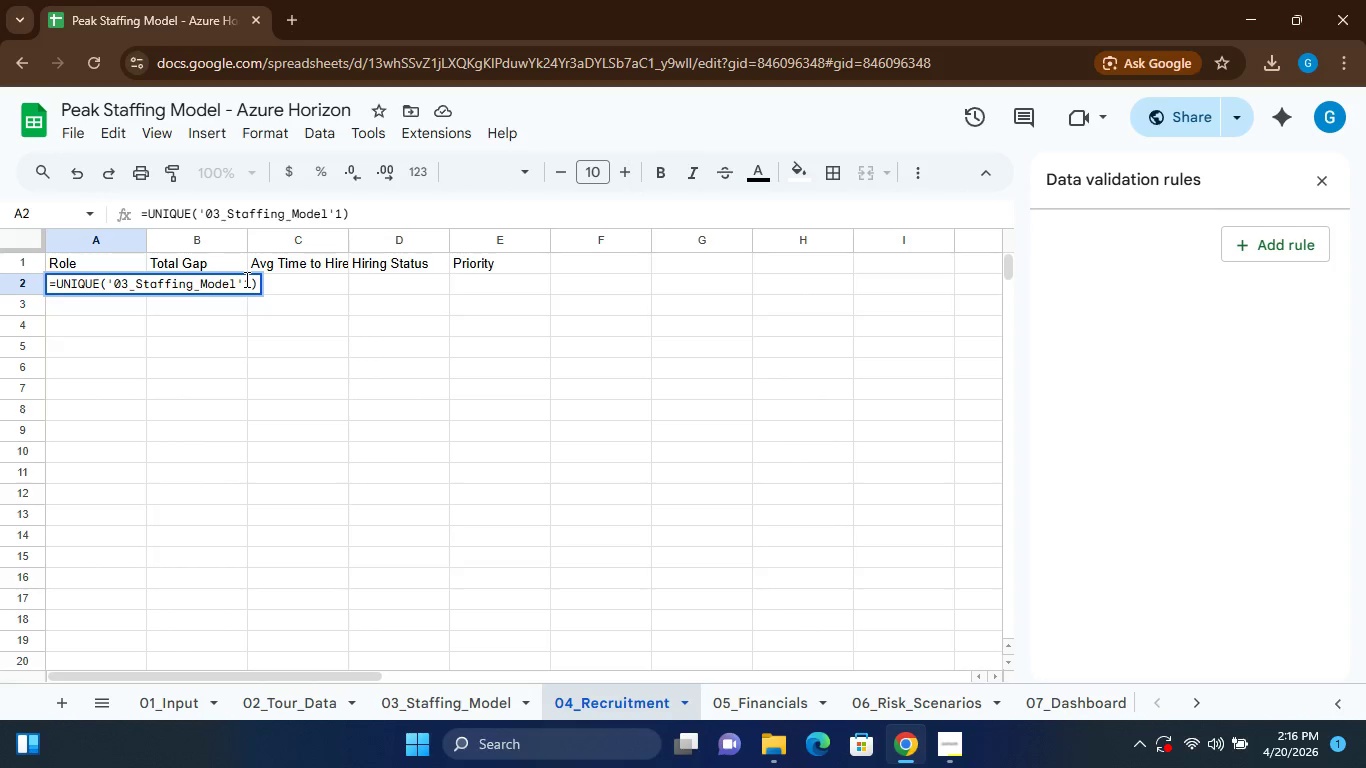 
type(1)
key(Backspace)
type(!B2:B)
 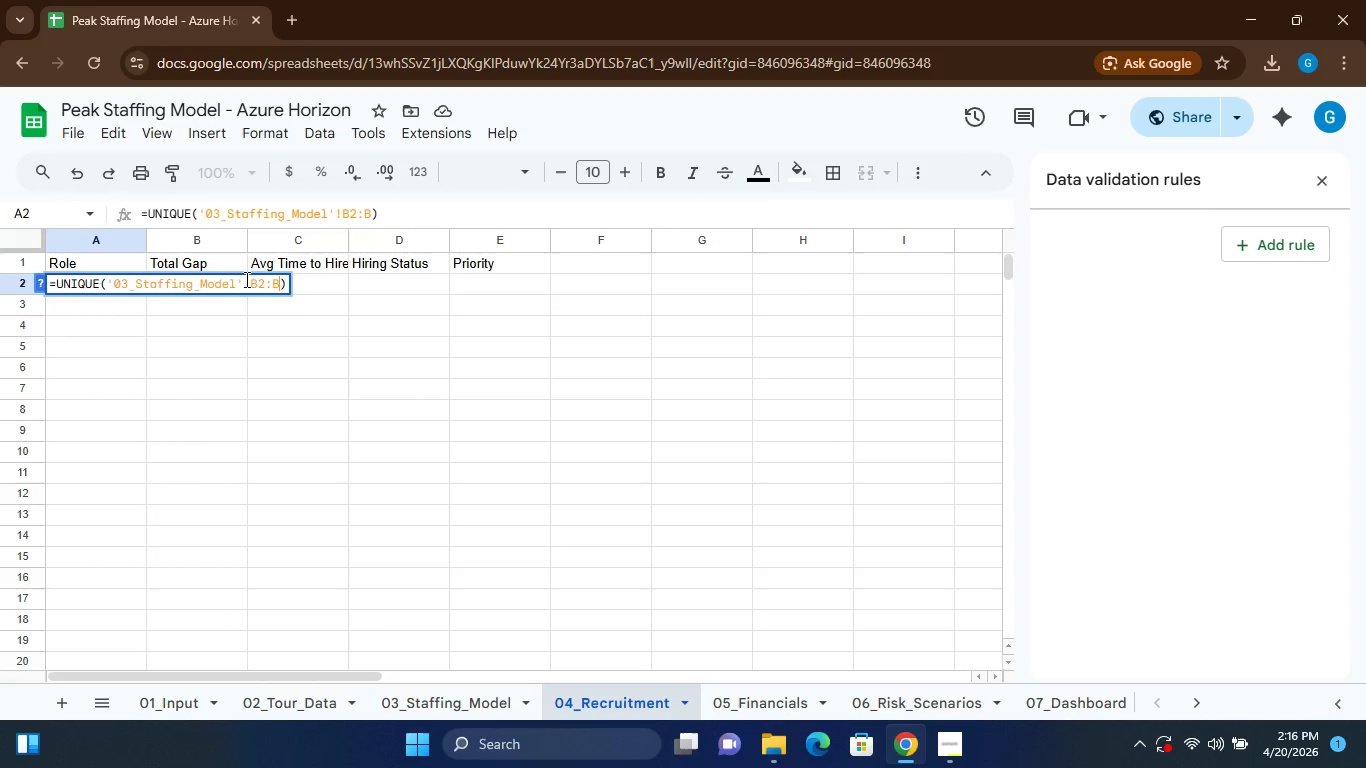 
wait(6.91)
 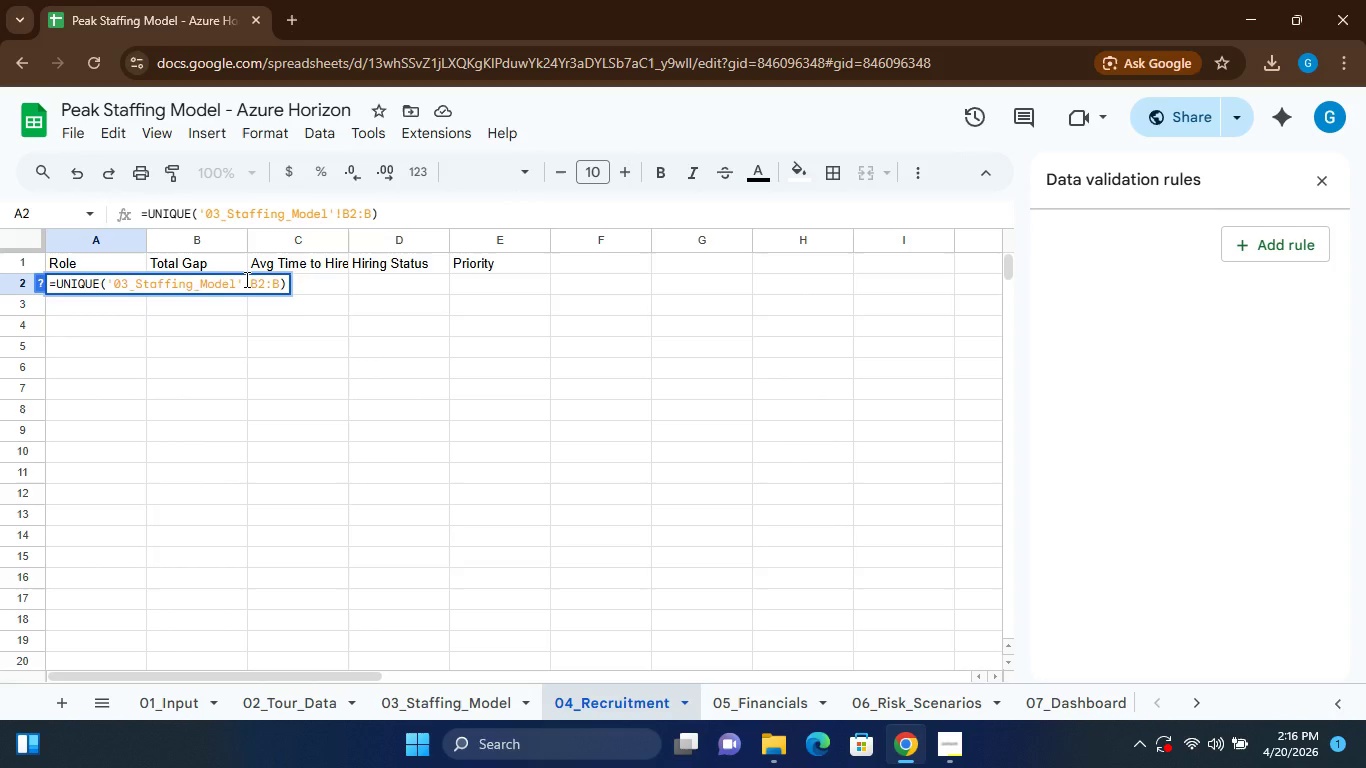 
key(Enter)
 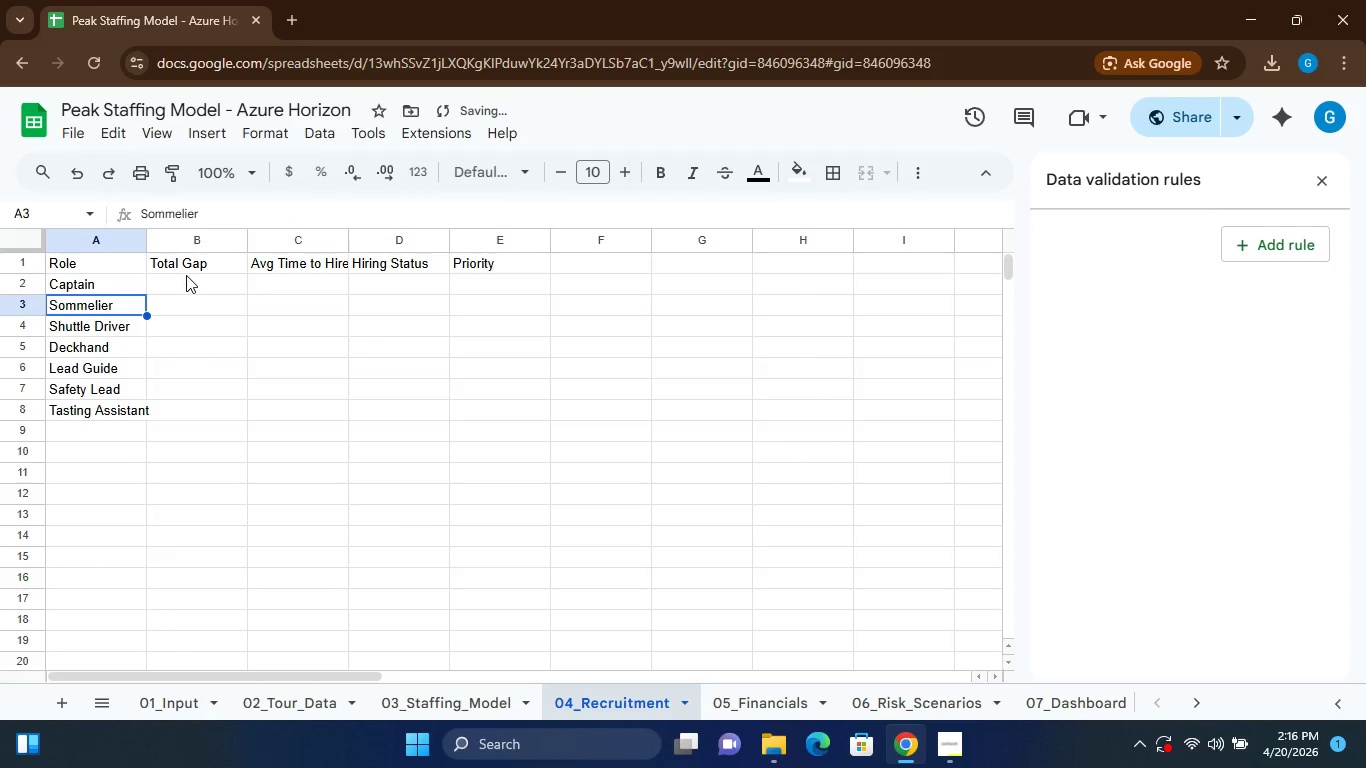 
left_click([186, 279])
 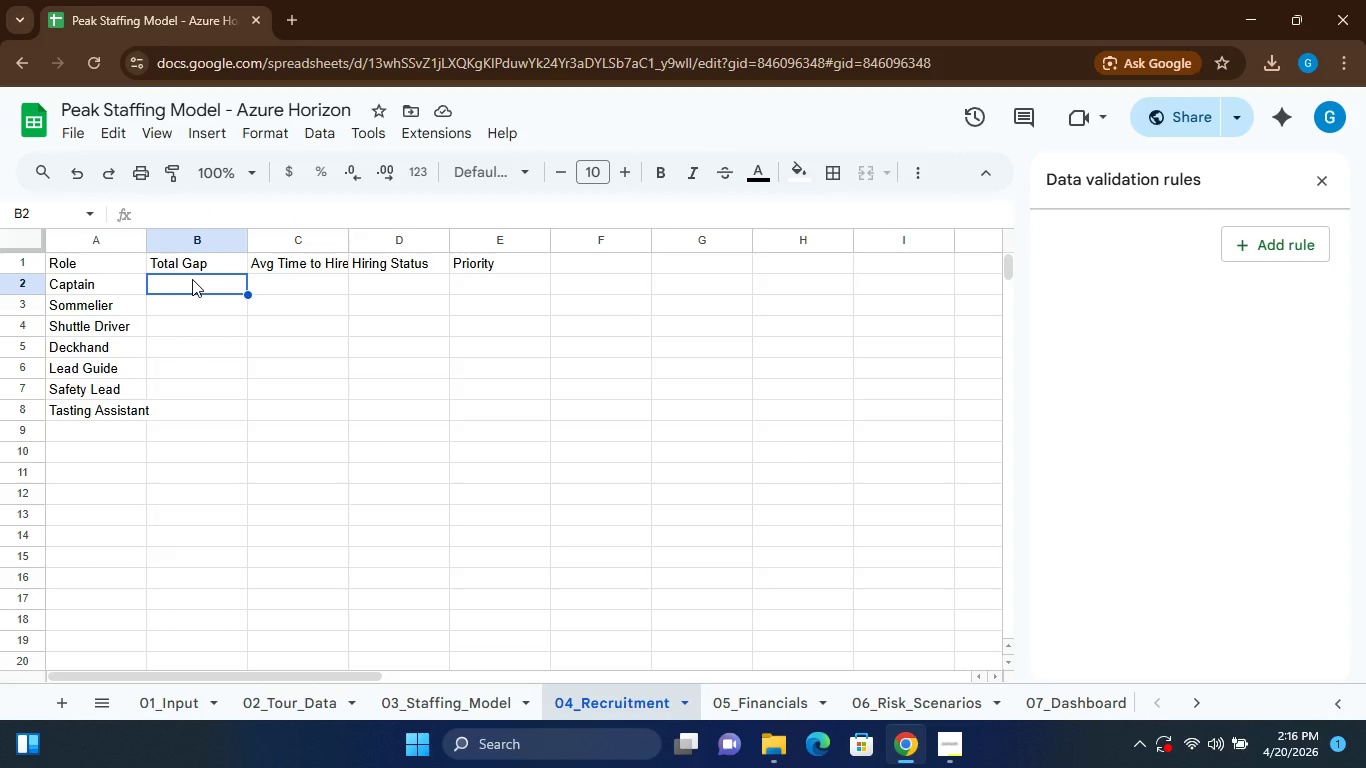 
wait(5.62)
 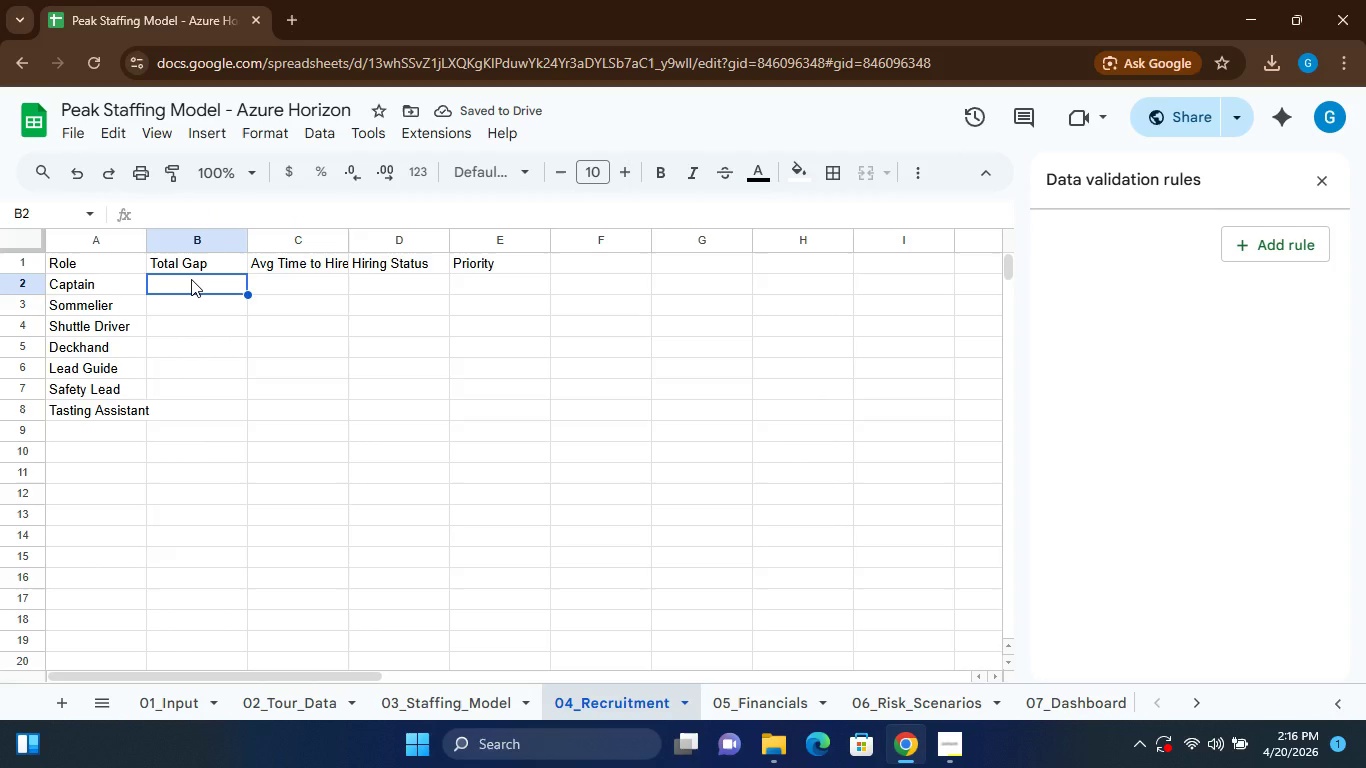 
left_click([184, 280])
 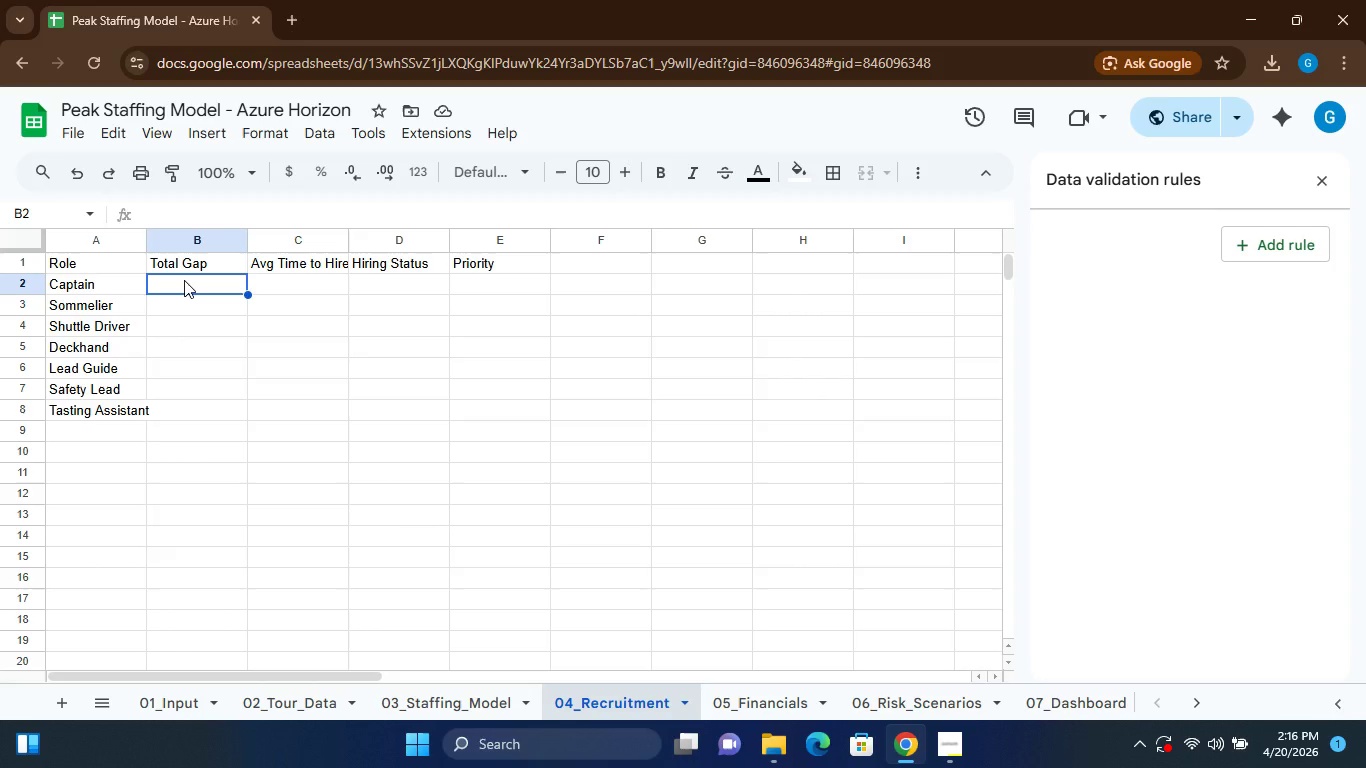 
type(=SUMF())
 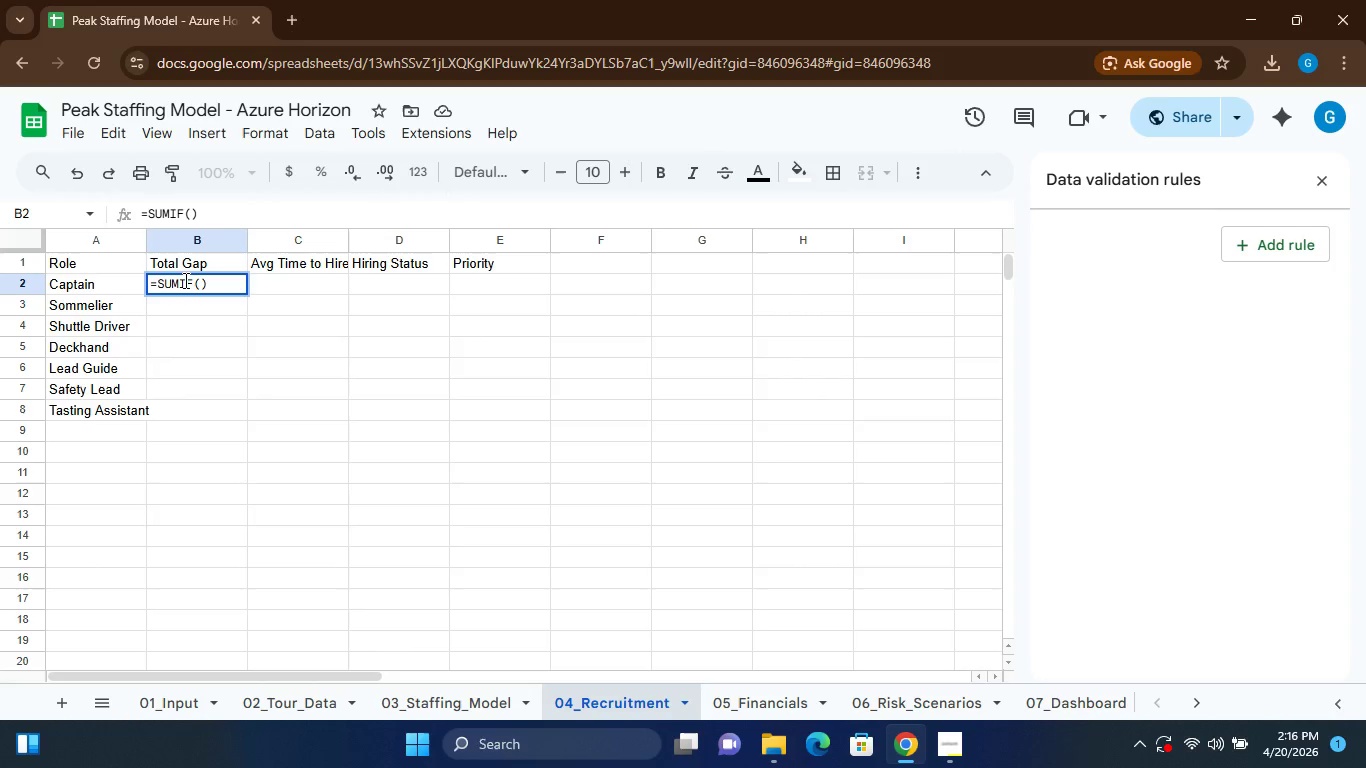 
hold_key(key=I, duration=0.31)
 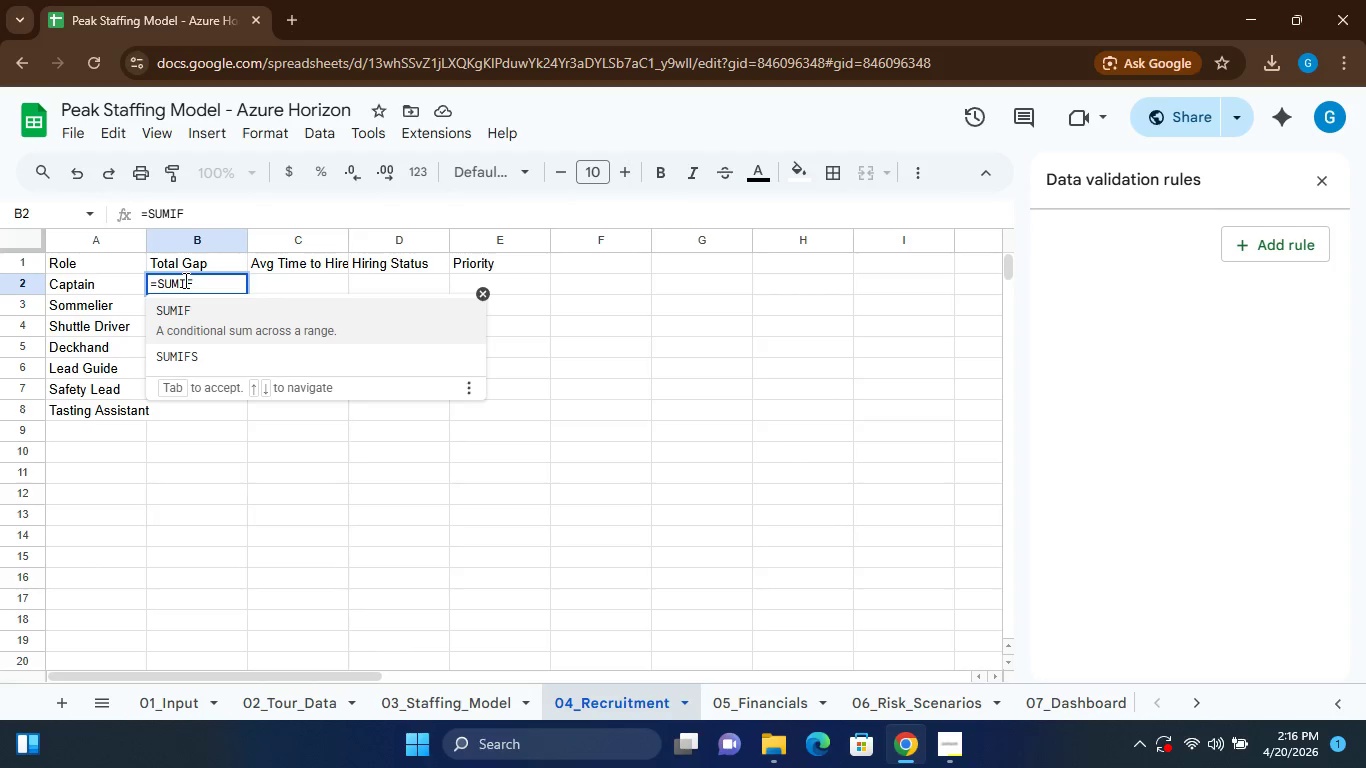 
key(ArrowLeft)
 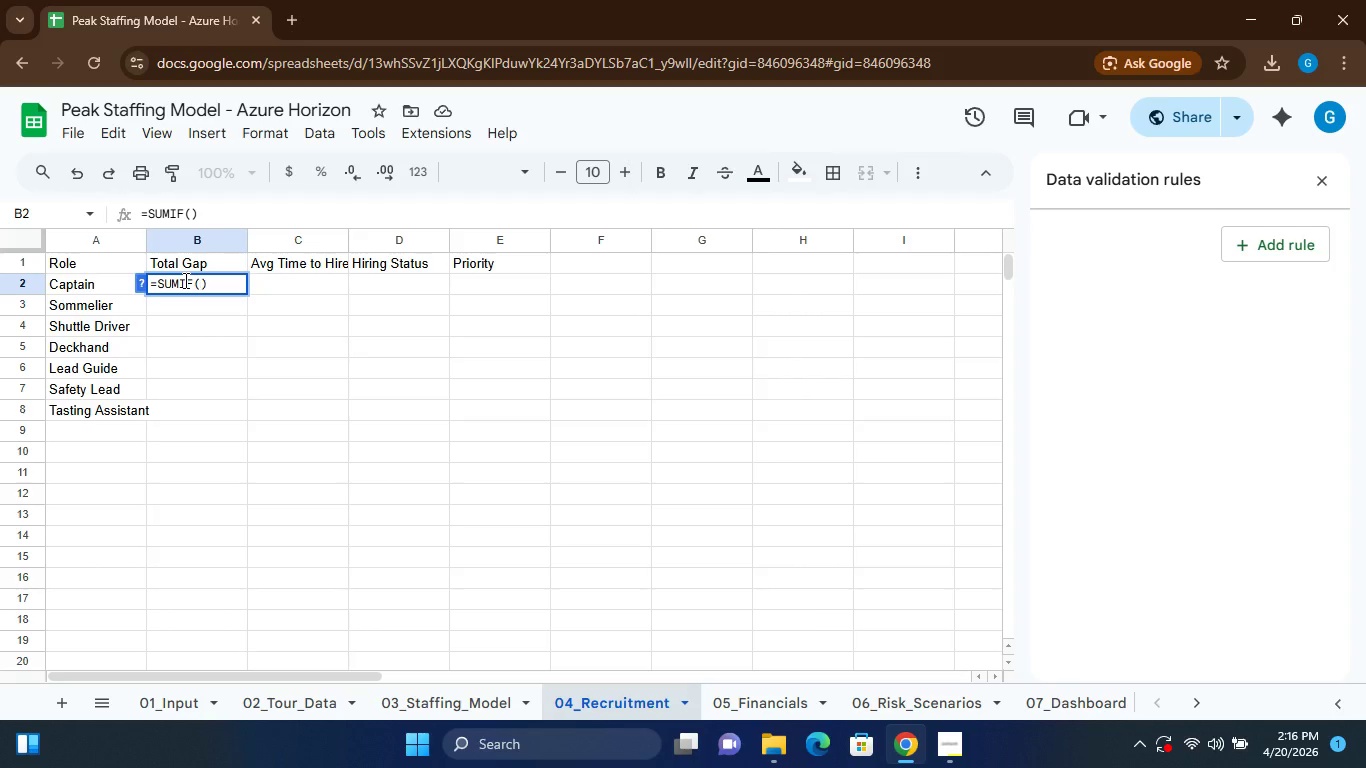 
key(Quote)
 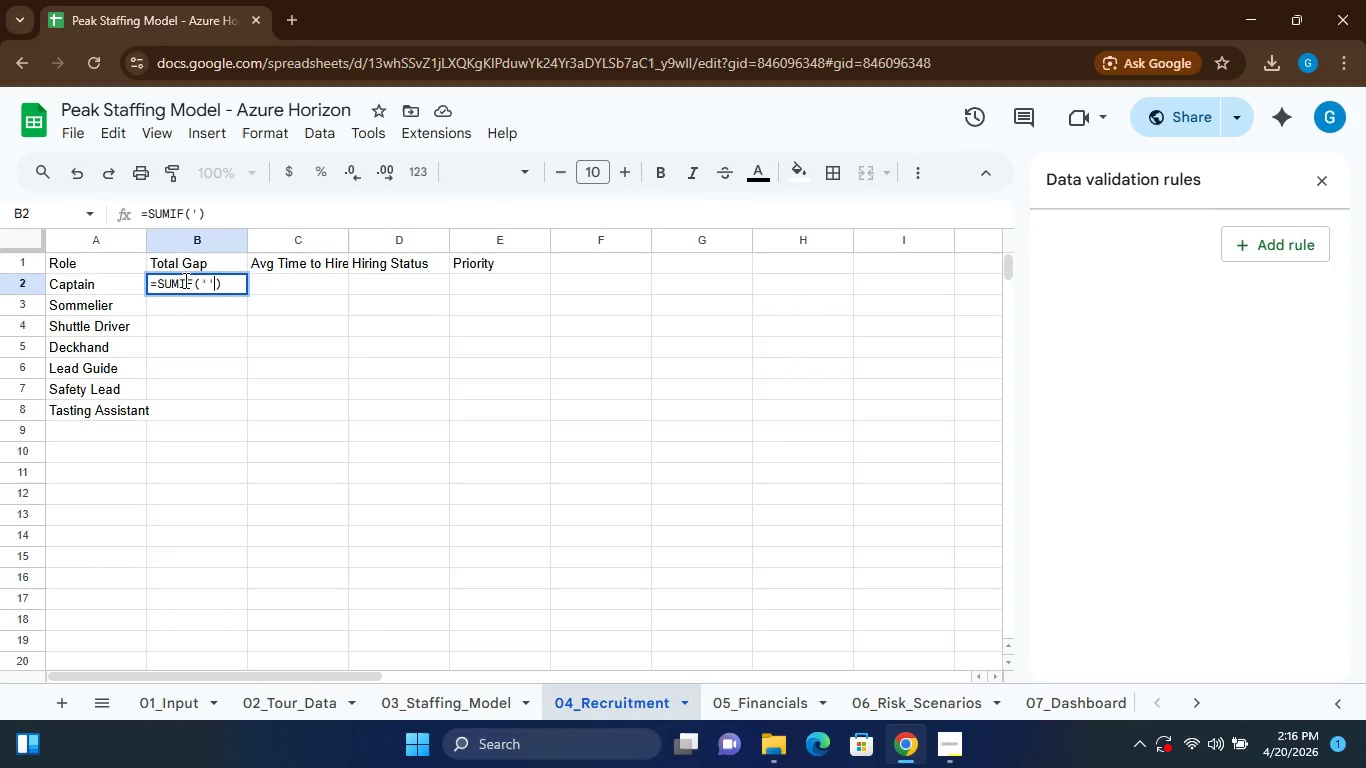 
key(Quote)
 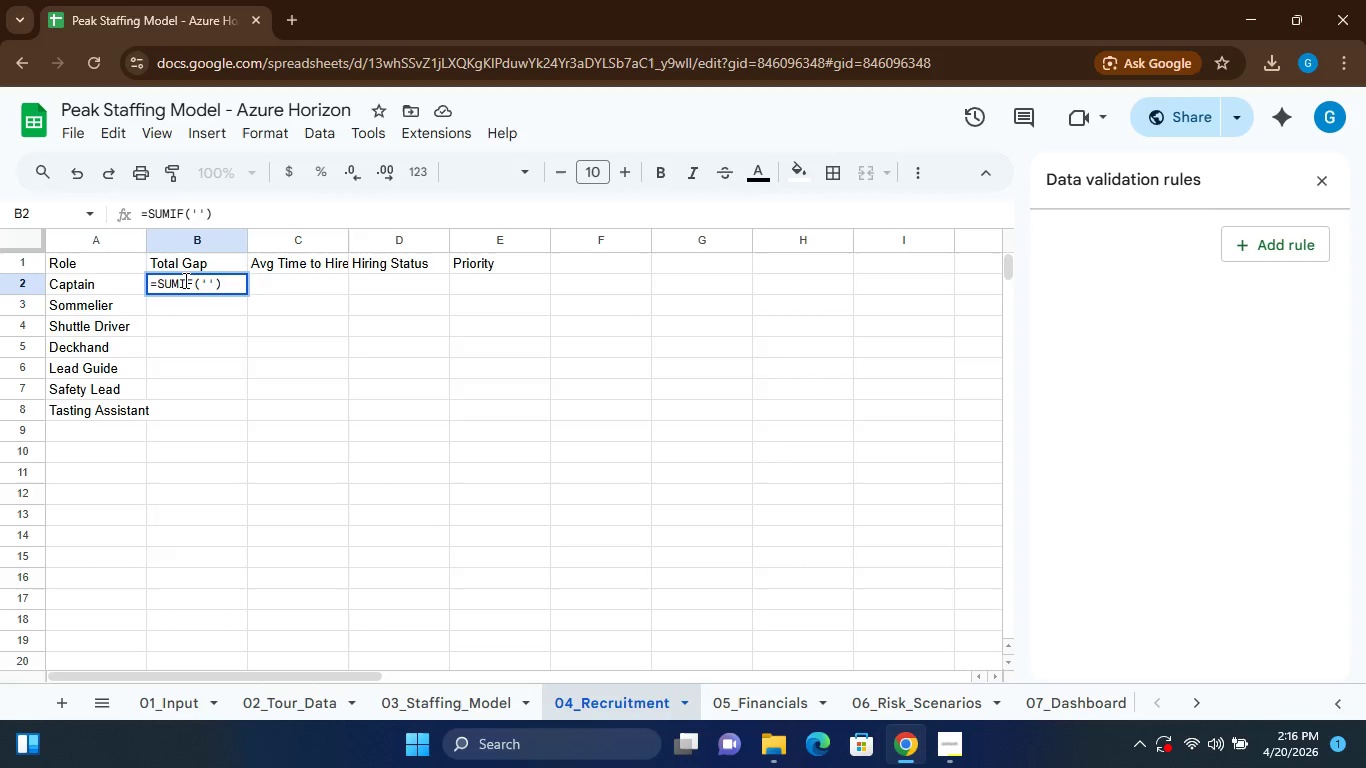 
key(ArrowLeft)
 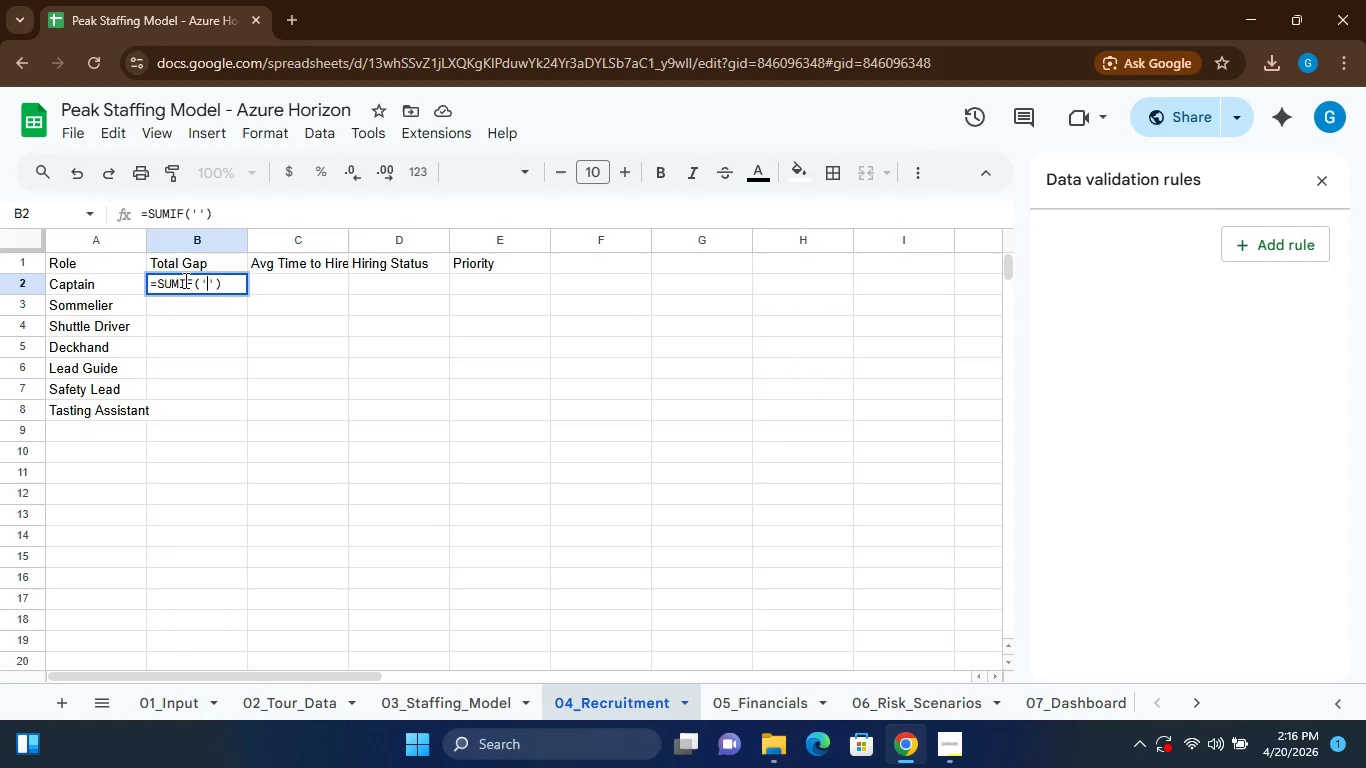 
type(03_sTAFFING_mODEL)
 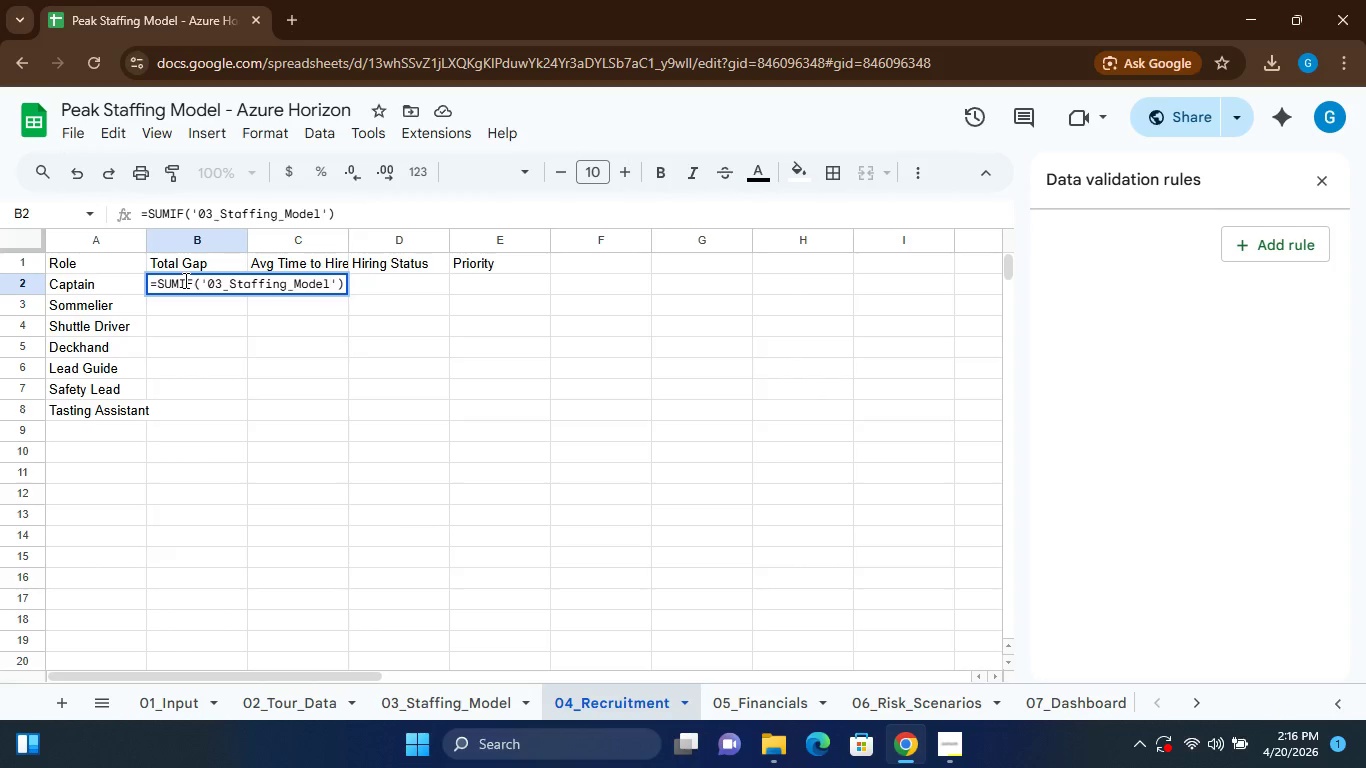 
left_click([337, 282])
 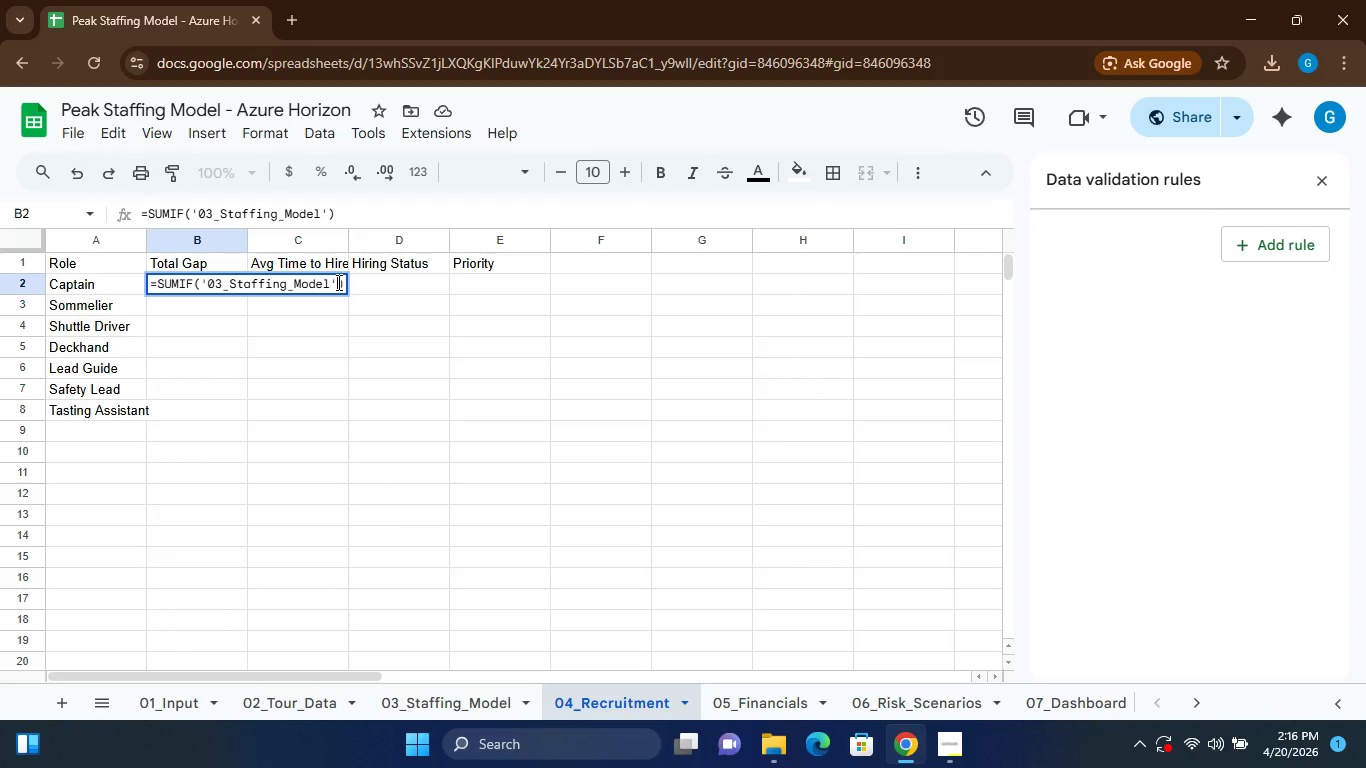 
type(!b:b, a2,)
 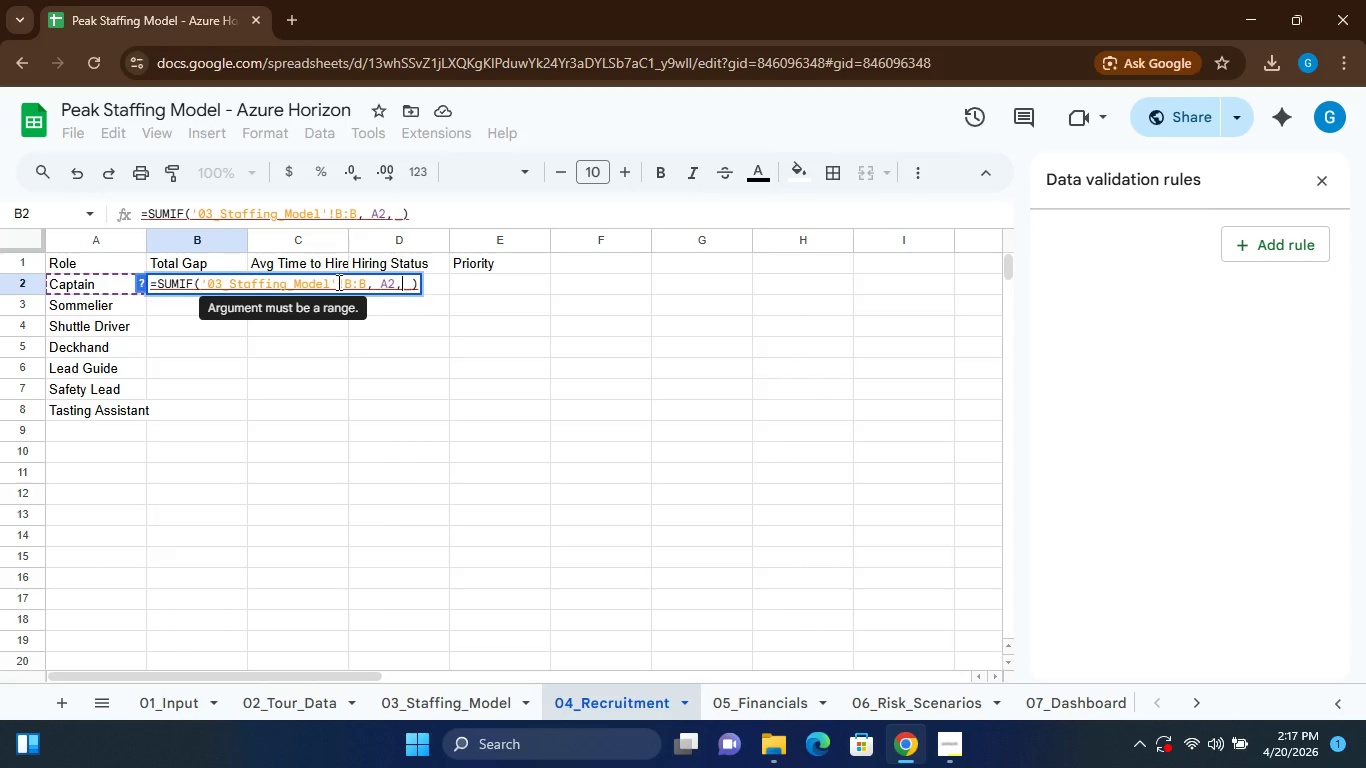 
wait(11.14)
 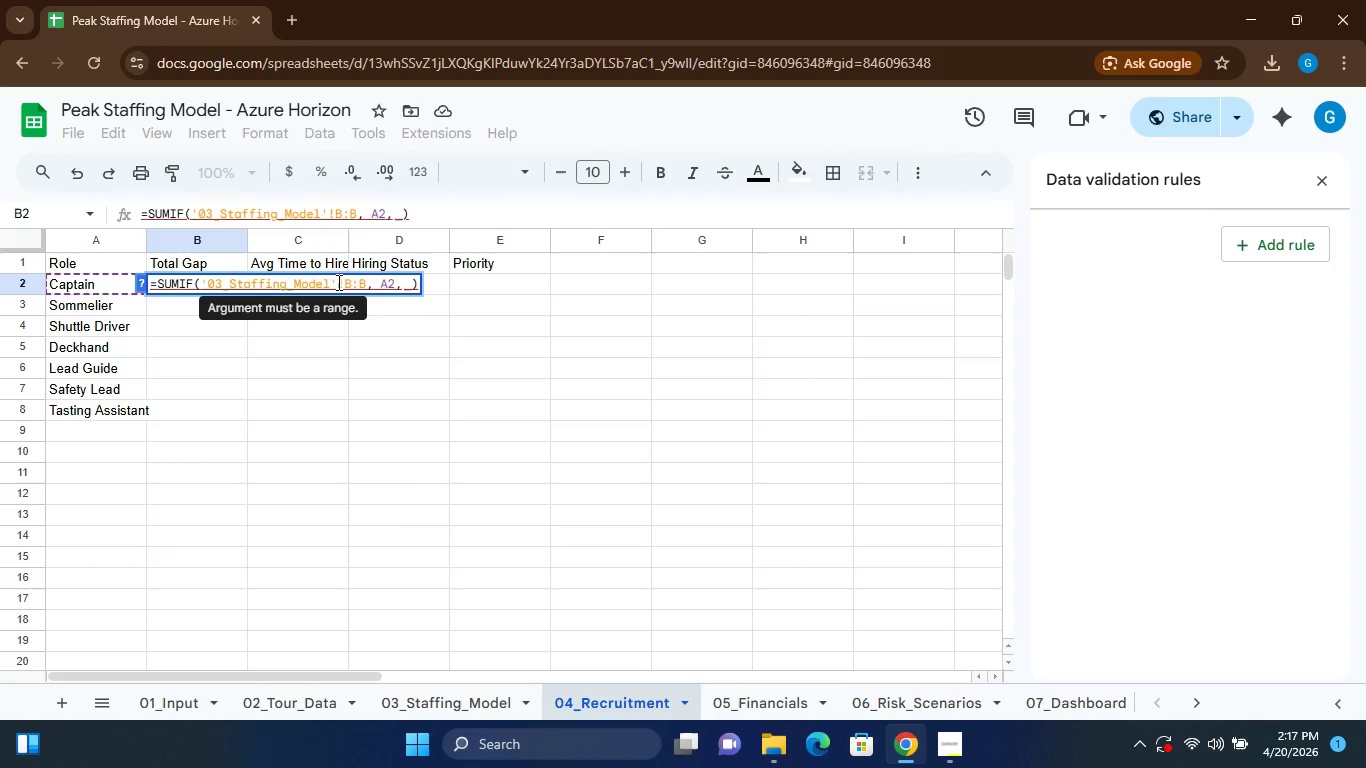 
key(Space)
 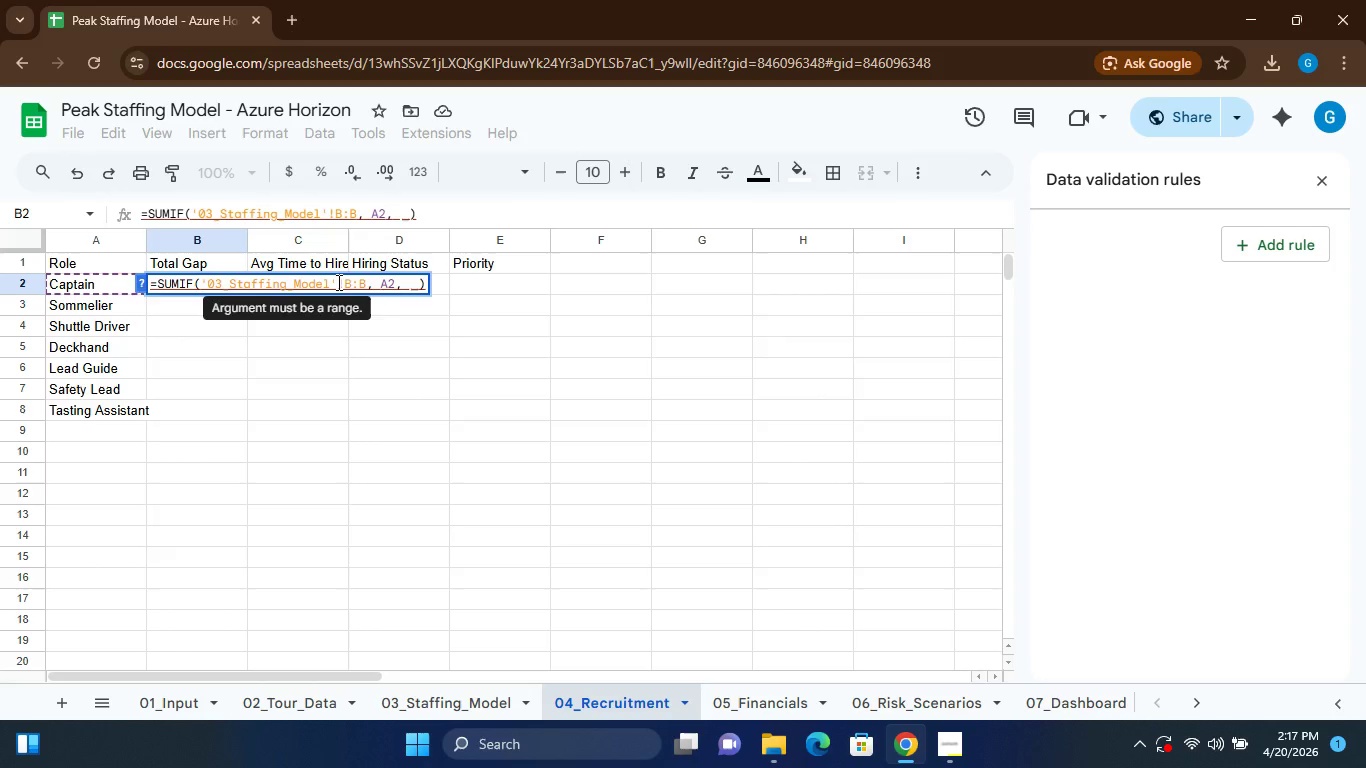 
key(Quote)
 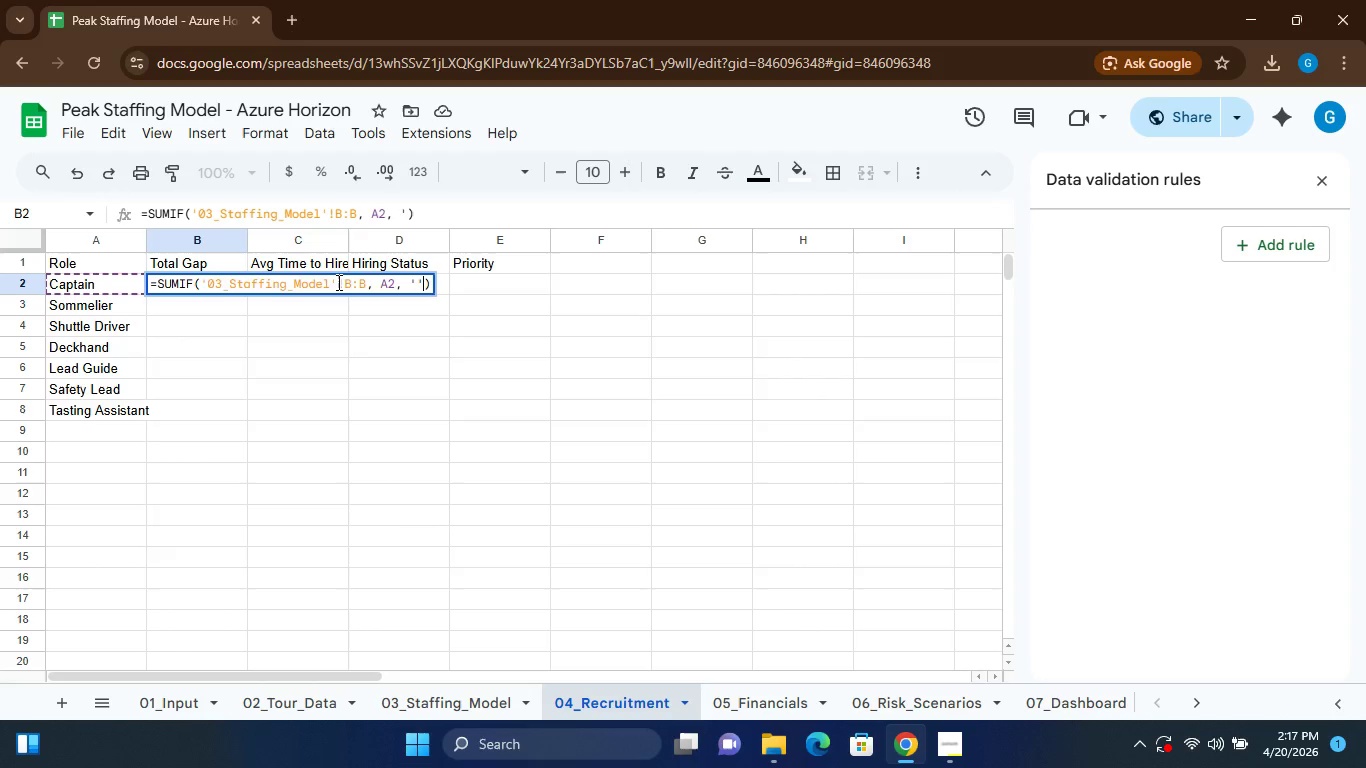 
key(Quote)
 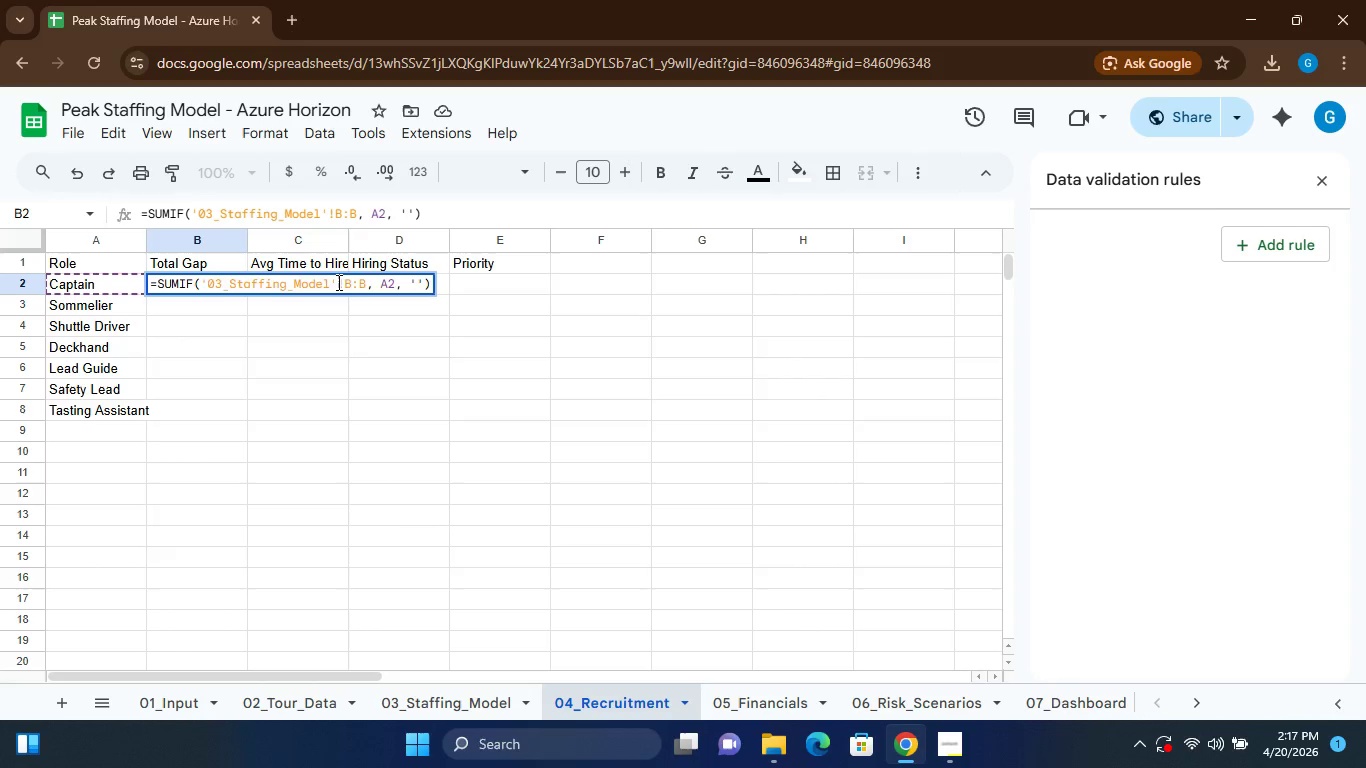 
key(ArrowLeft)
 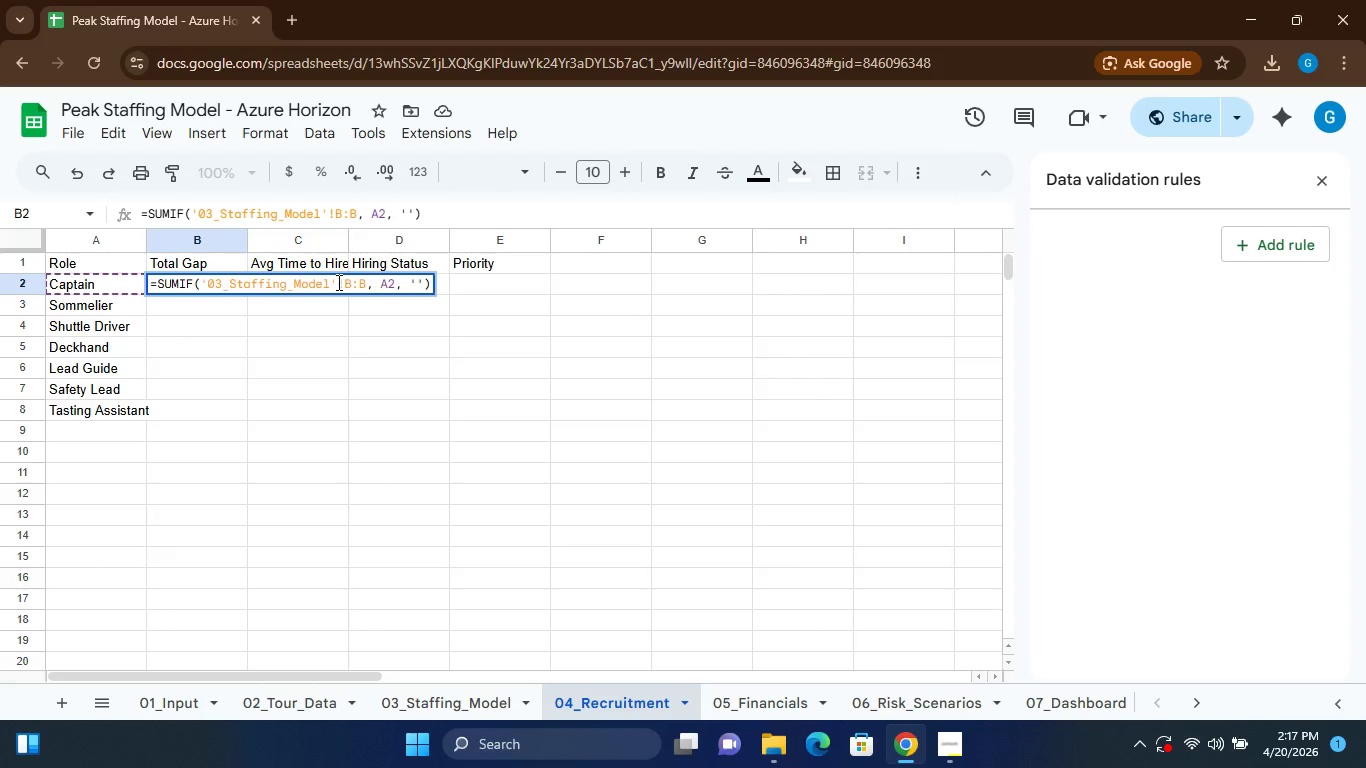 
type(03_sTAFFING_mODEL)
 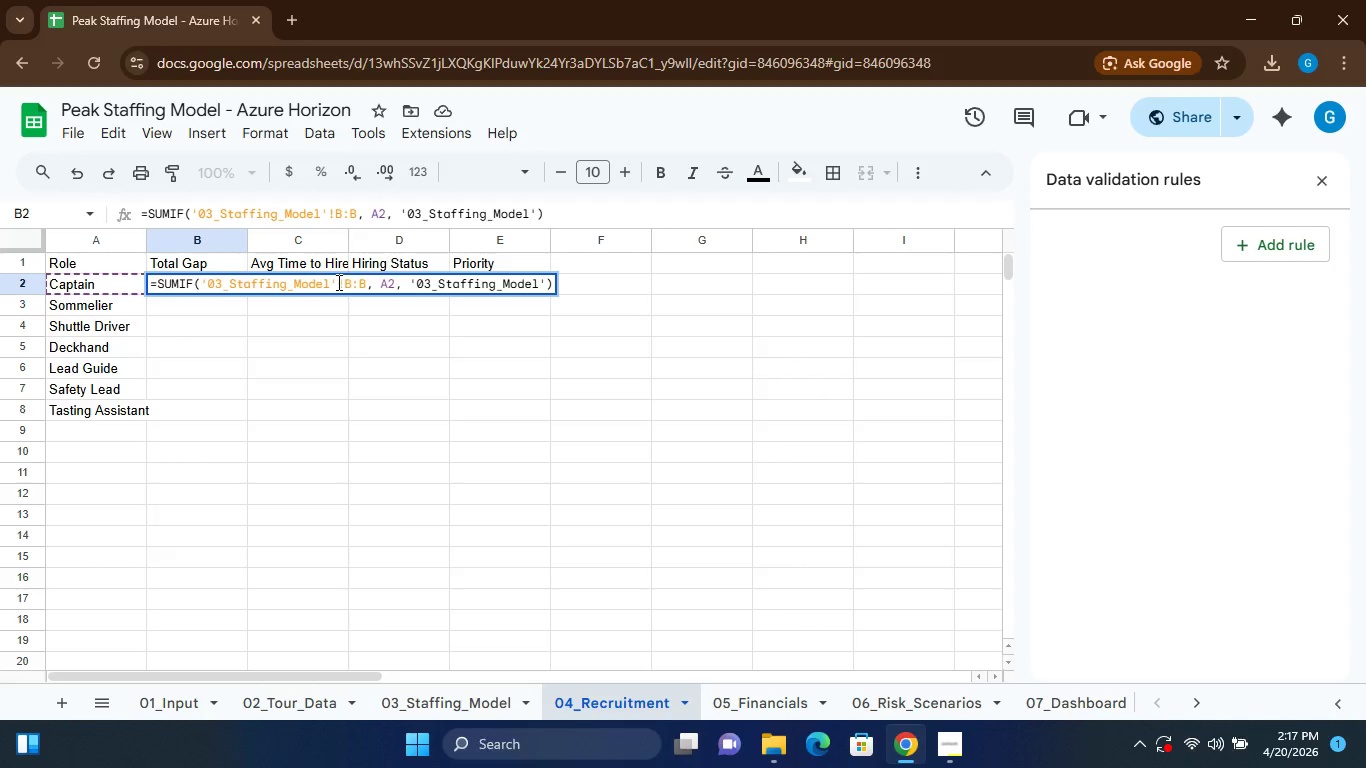 
left_click([546, 279])
 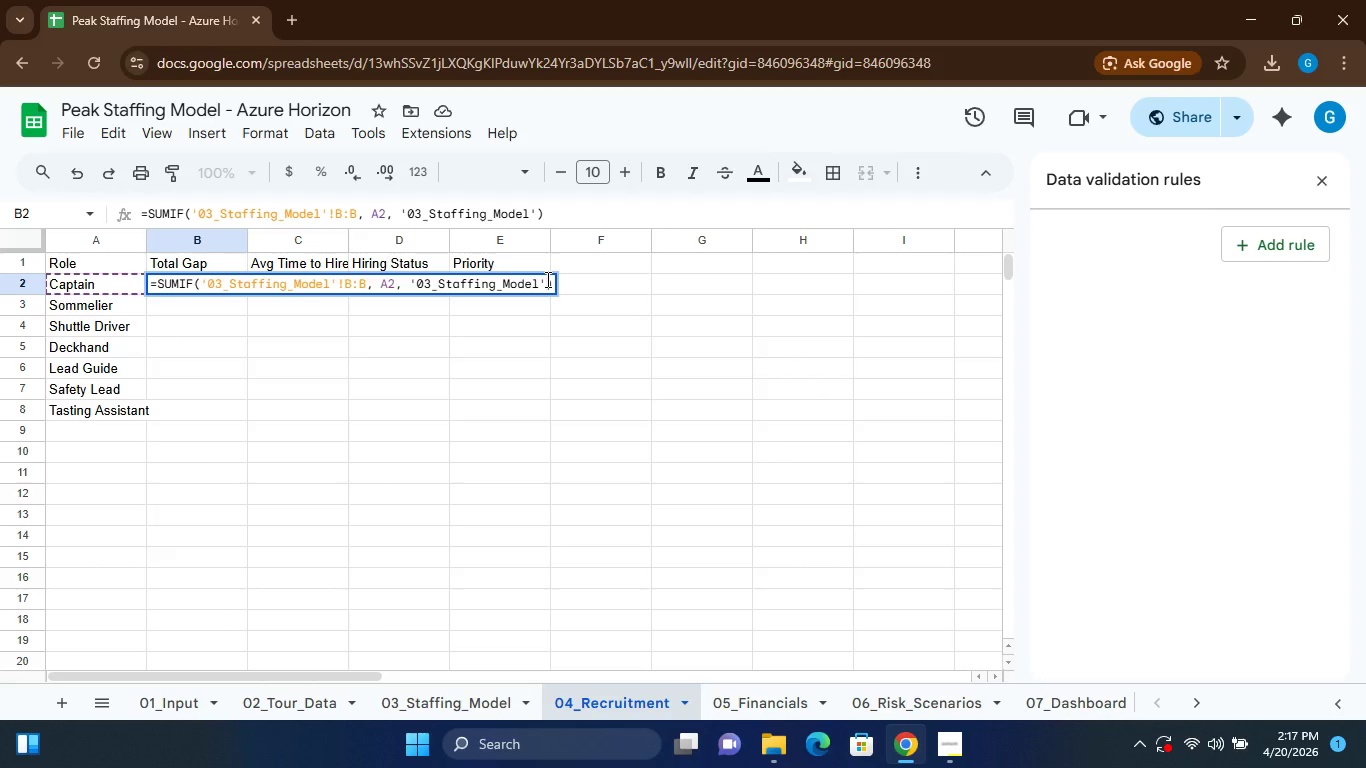 
type(!h:h)
 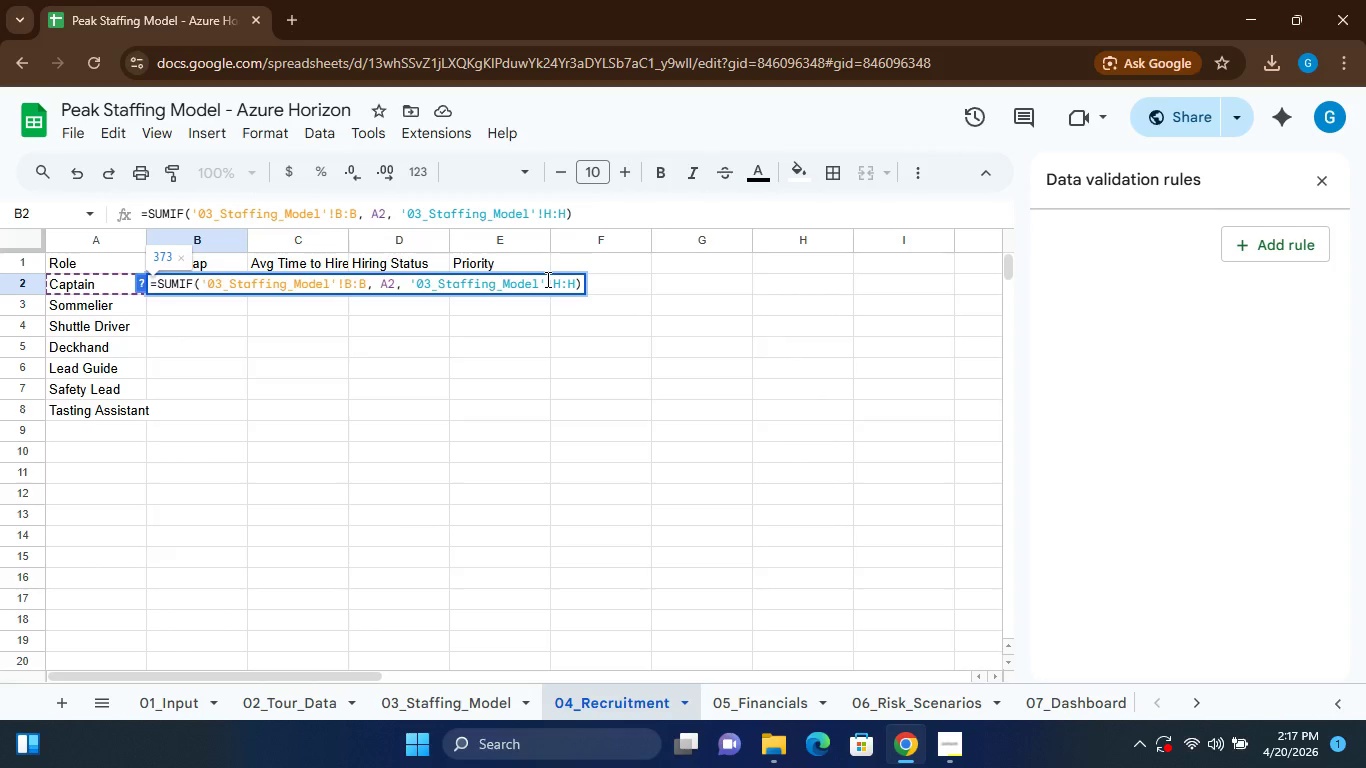 
key(Enter)
 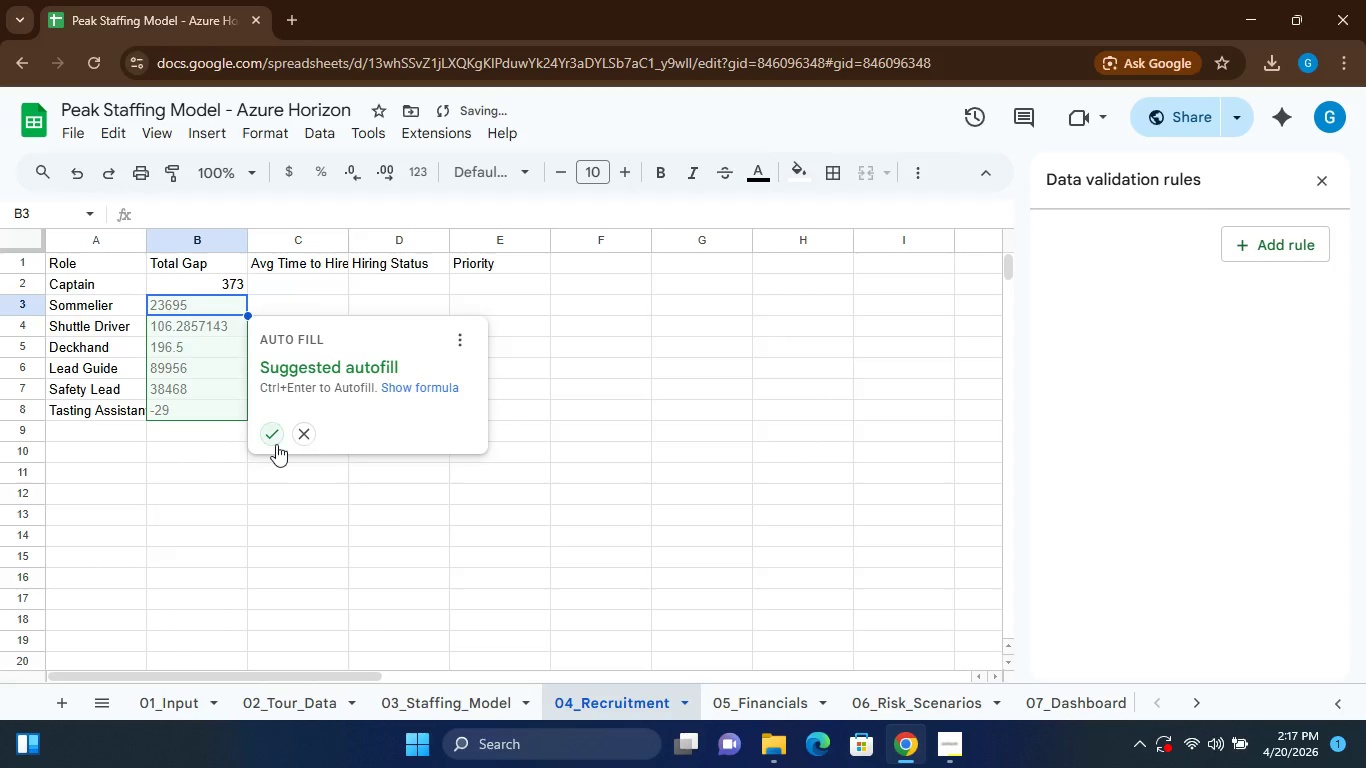 
left_click([274, 438])
 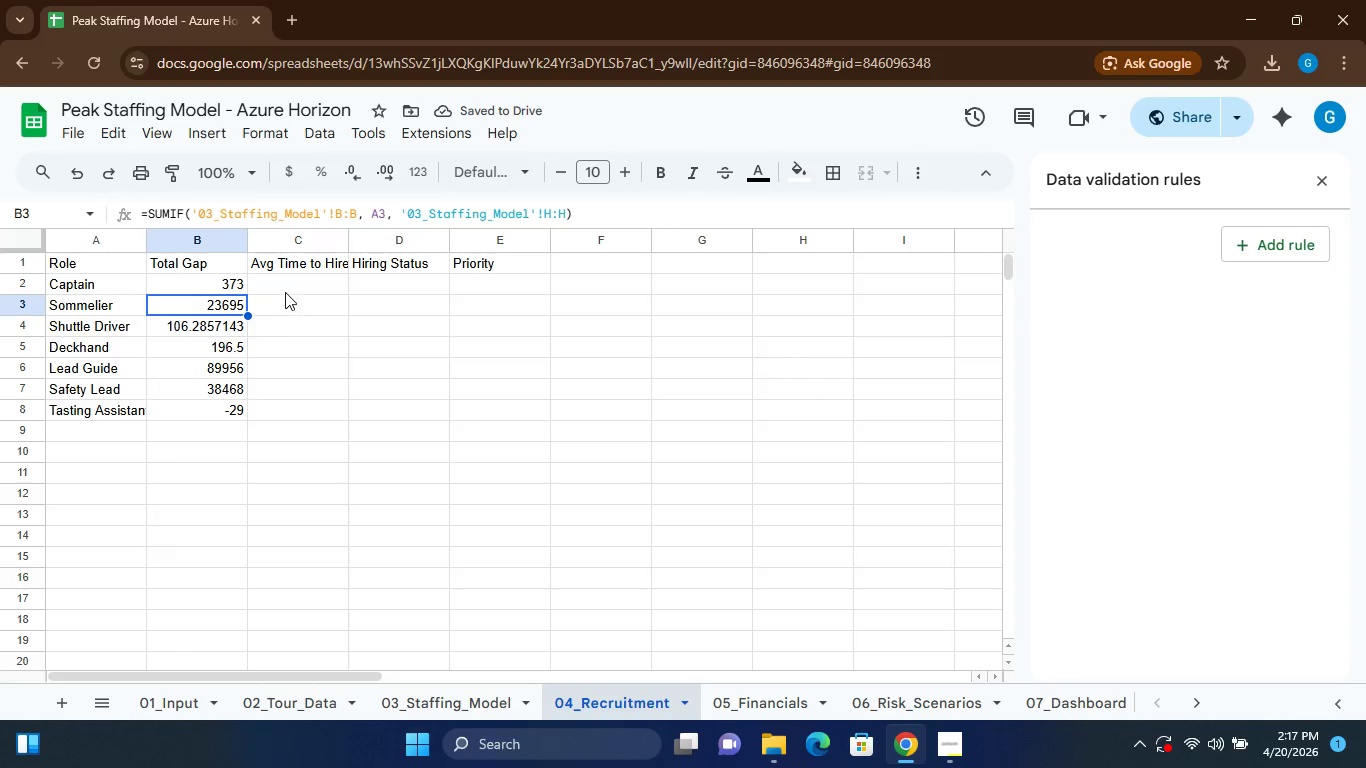 
left_click([279, 280])
 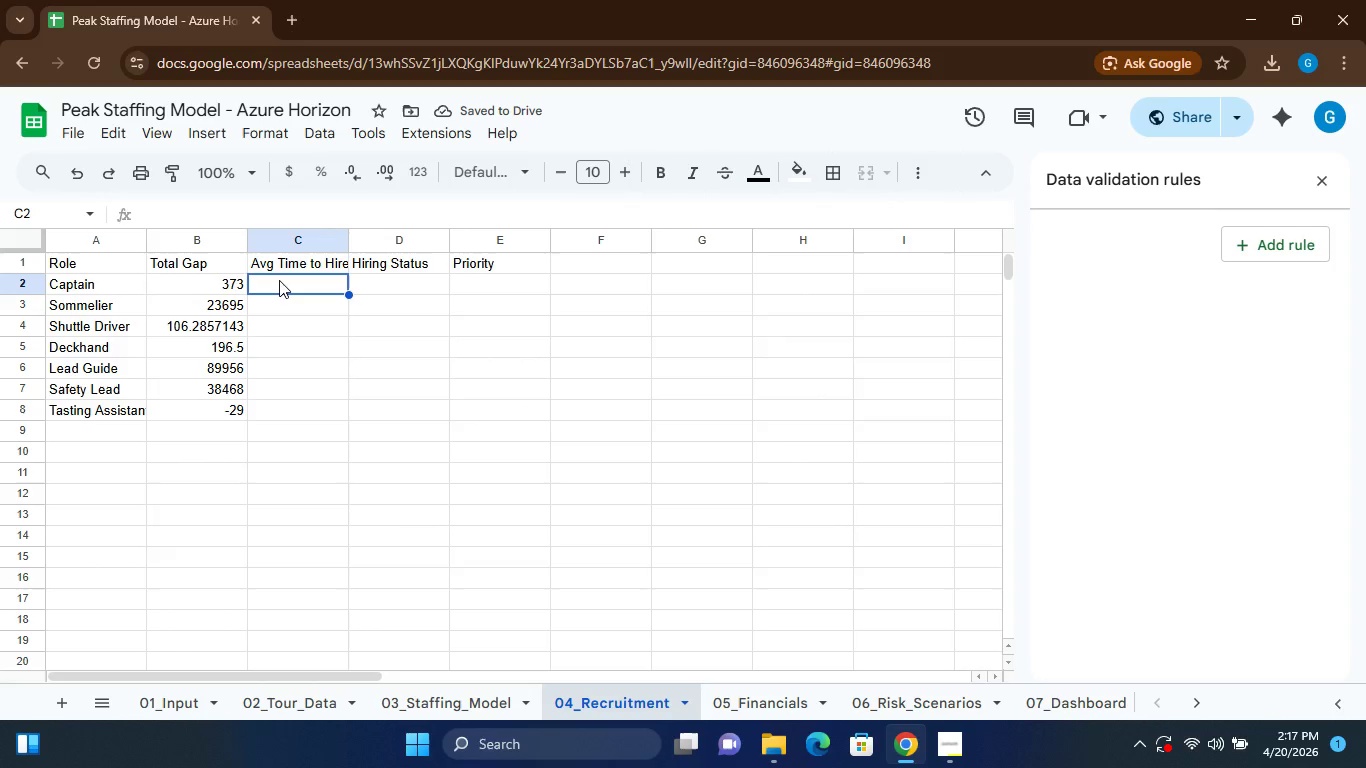 
double_click([279, 280])
 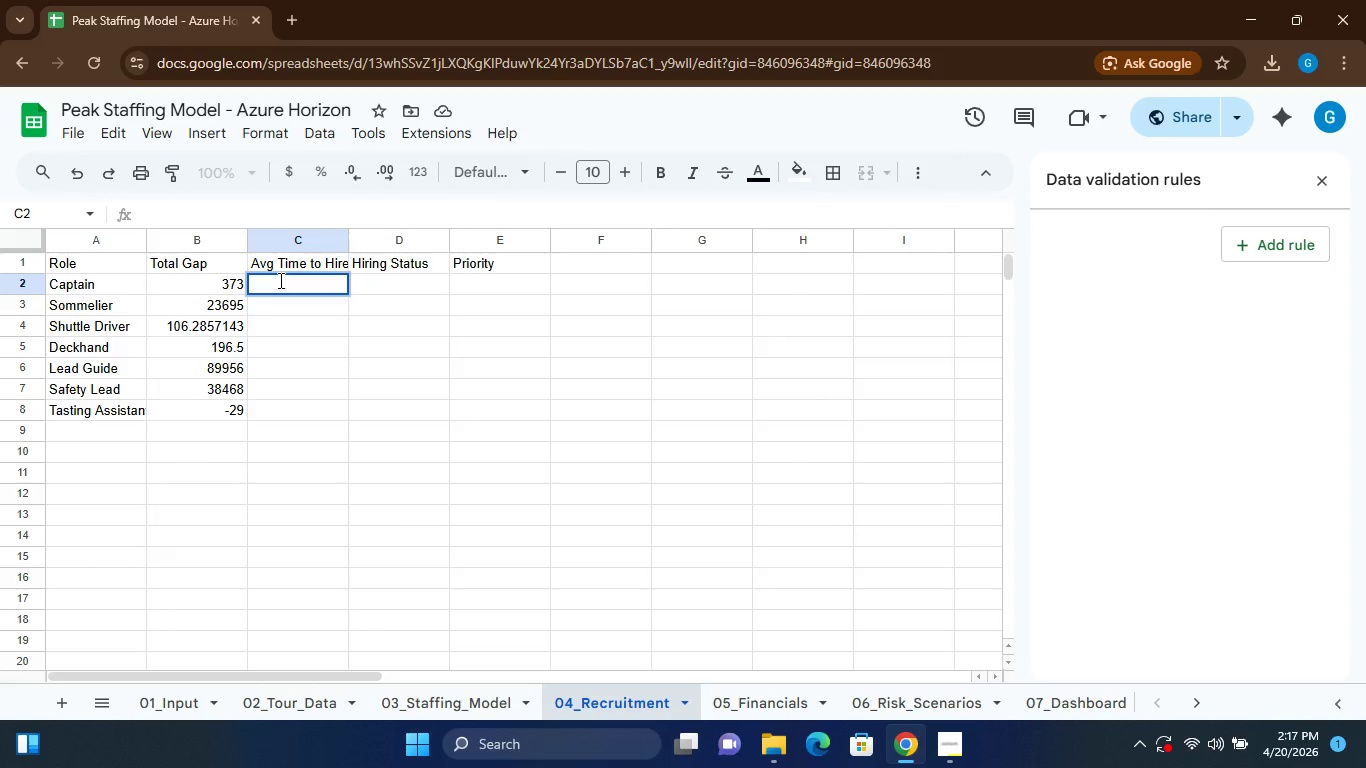 
type(=averageif())
 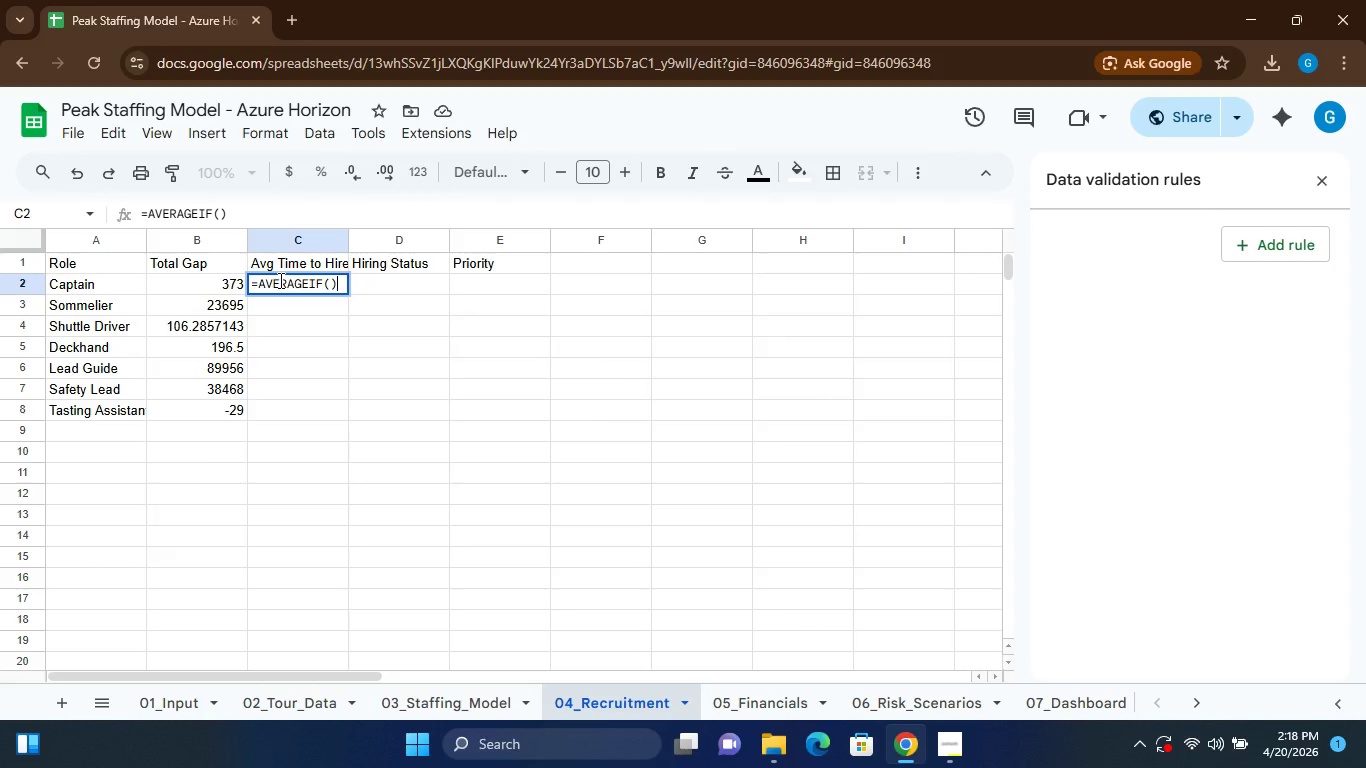 
key(ArrowLeft)
 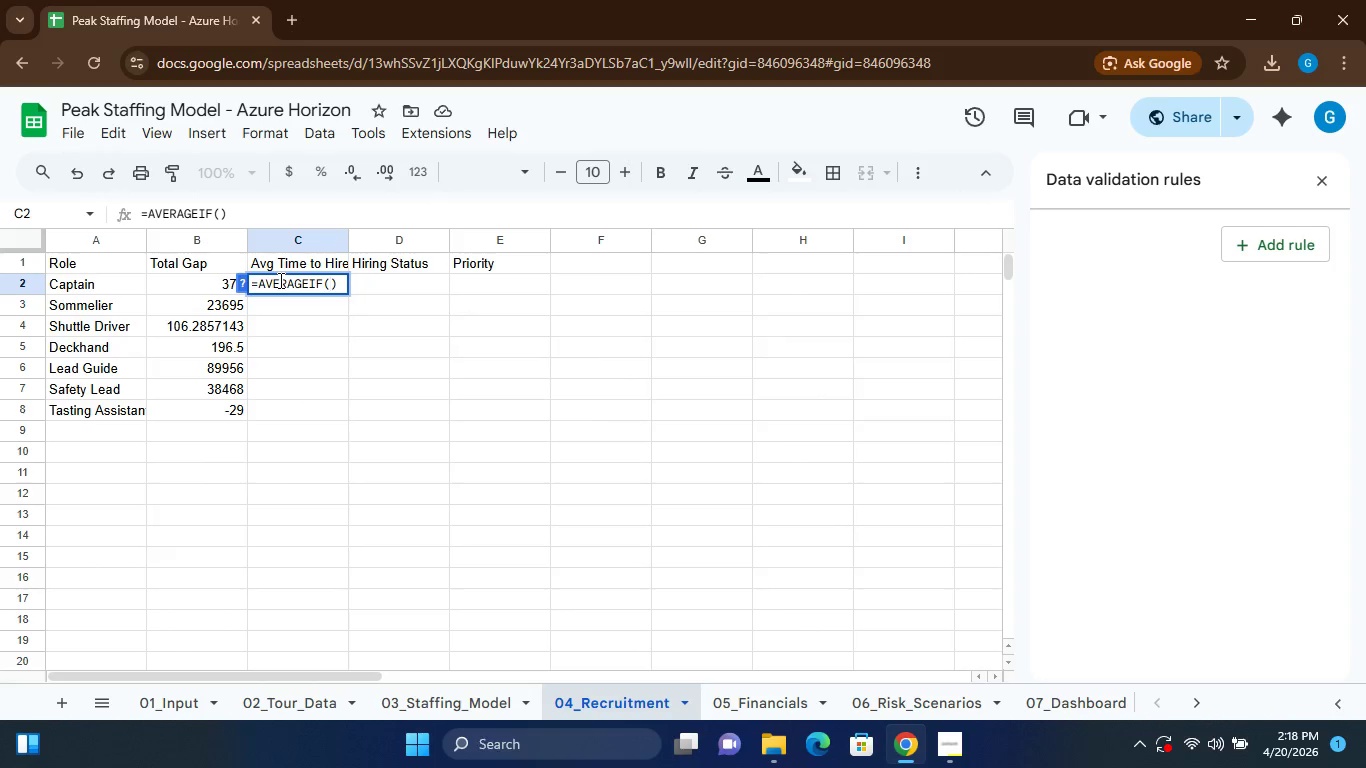 
key(Quote)
 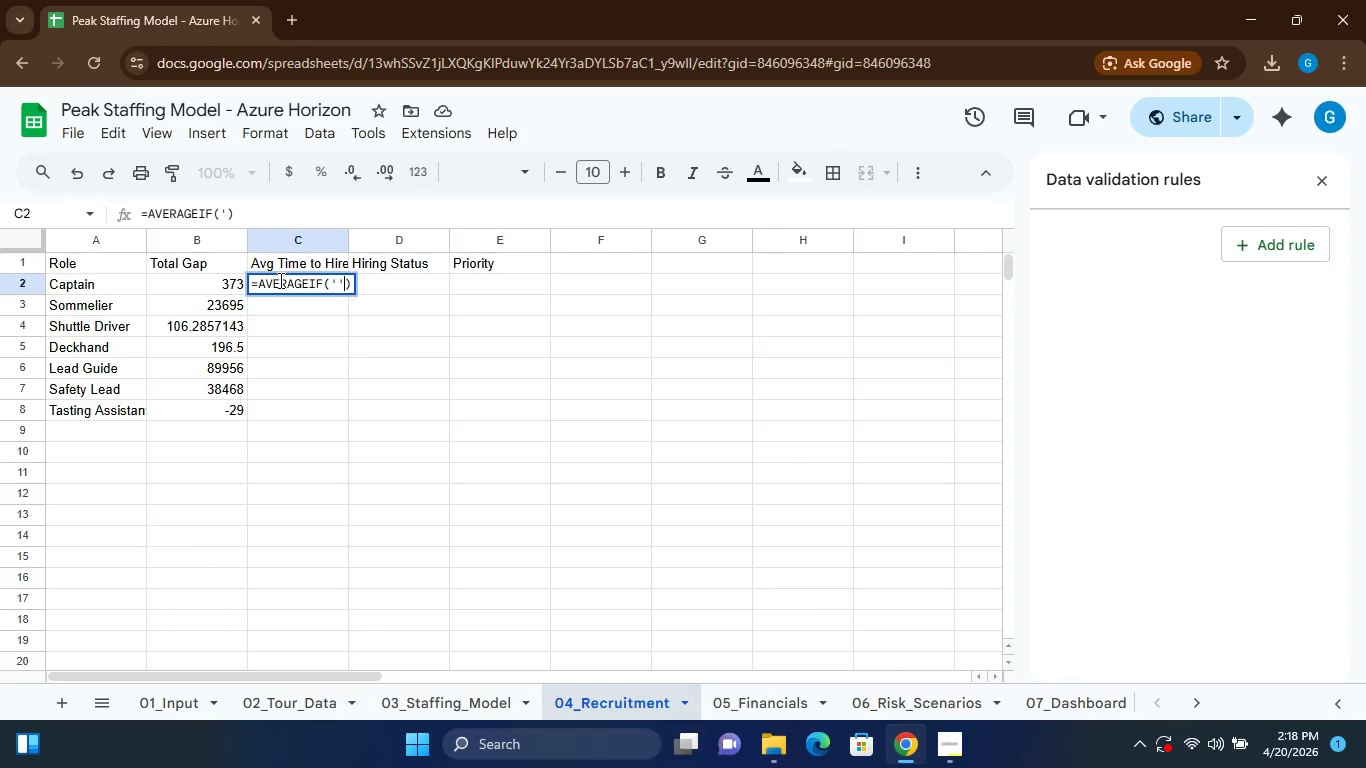 
key(Quote)
 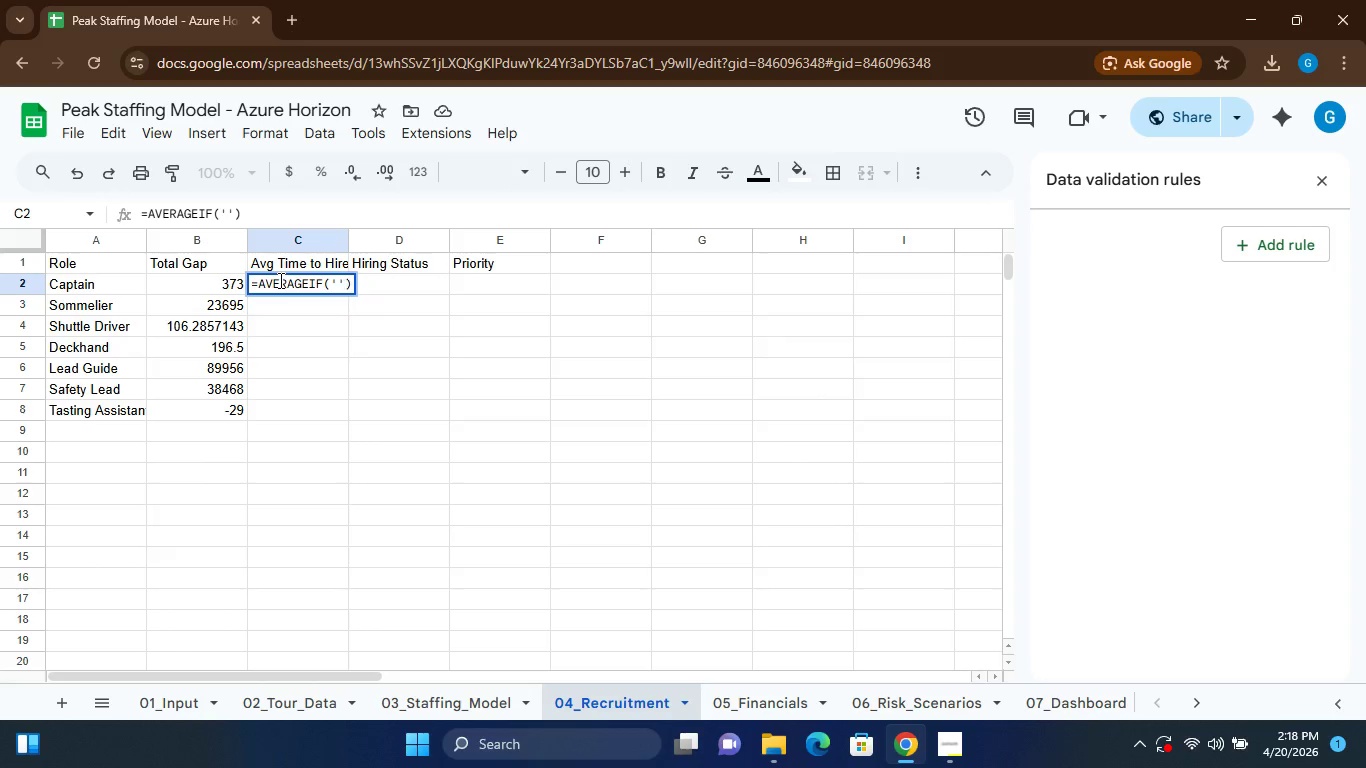 
key(ArrowLeft)
 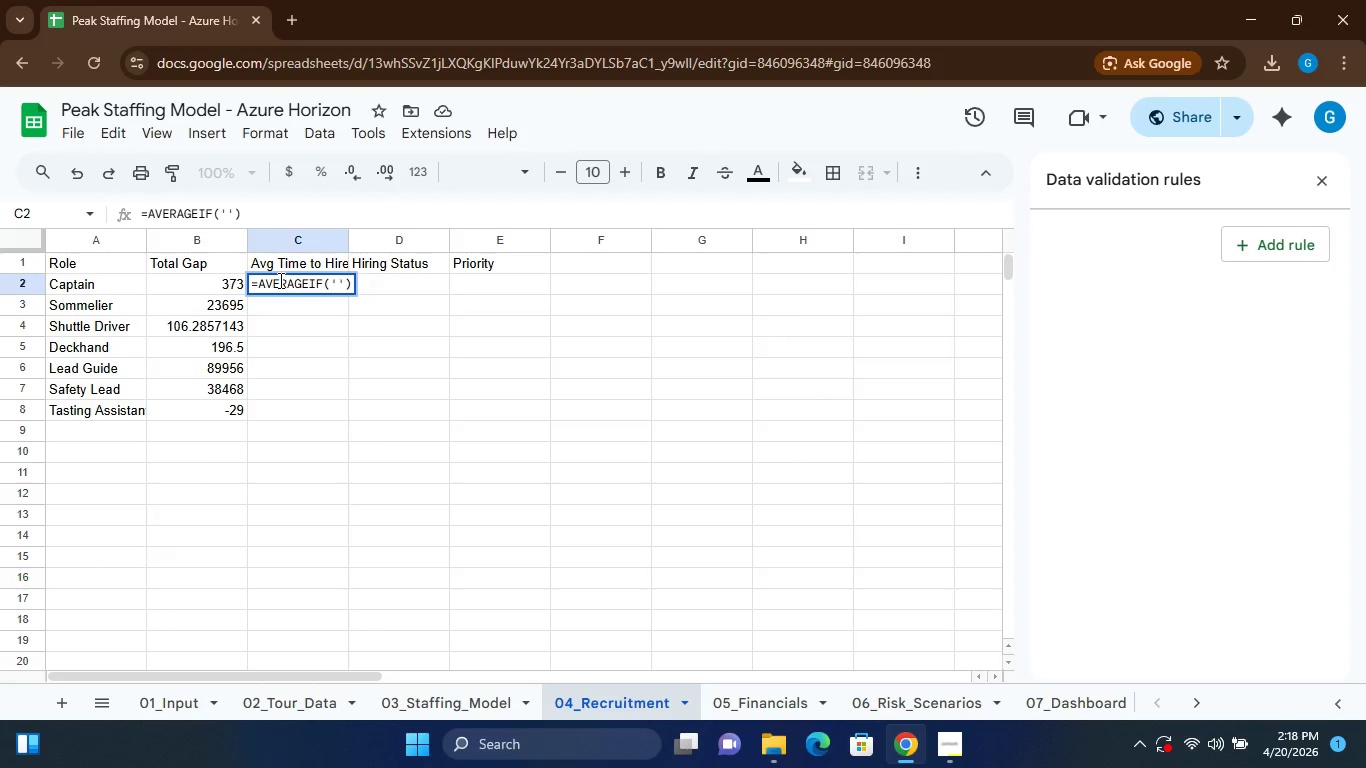 
type(02_r)
key(Backspace)
type(tOUR_dATA)
 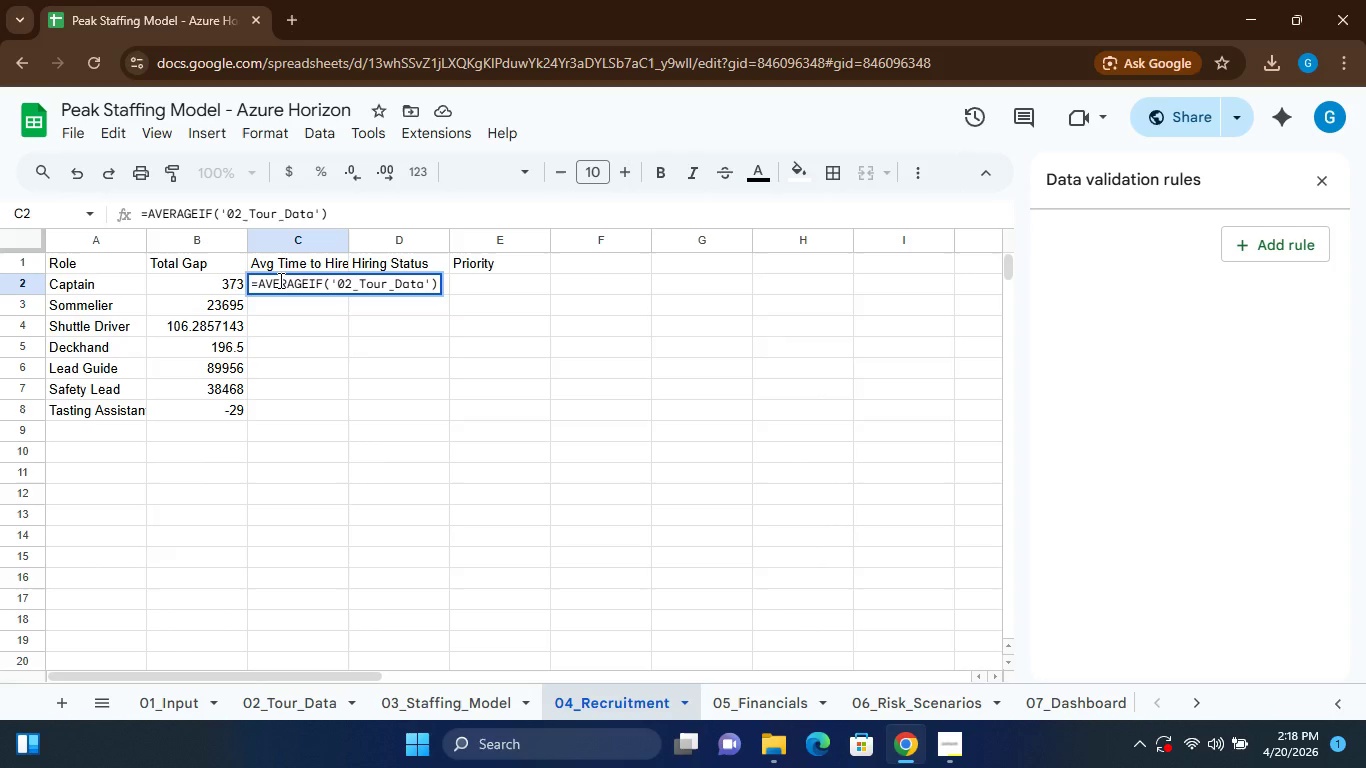 
left_click([431, 279])
 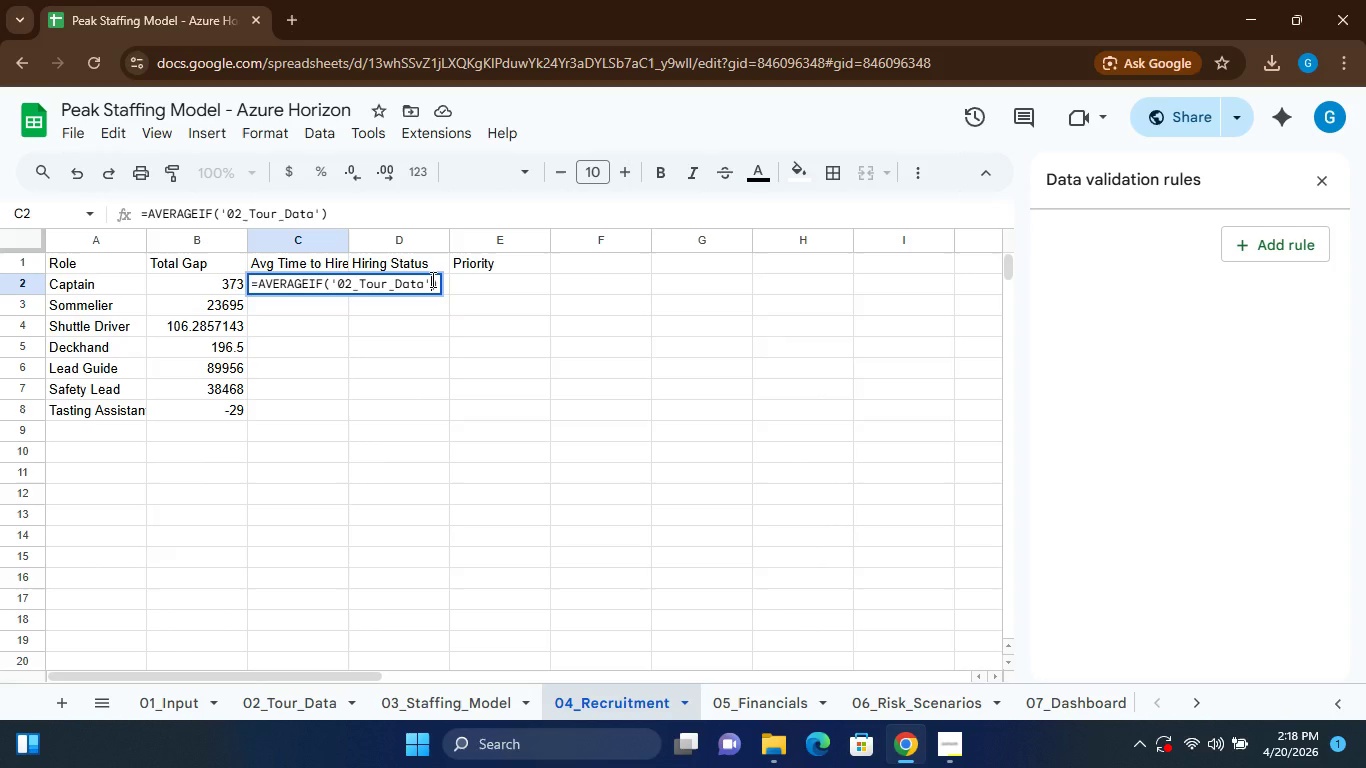 
type(!d:d)
 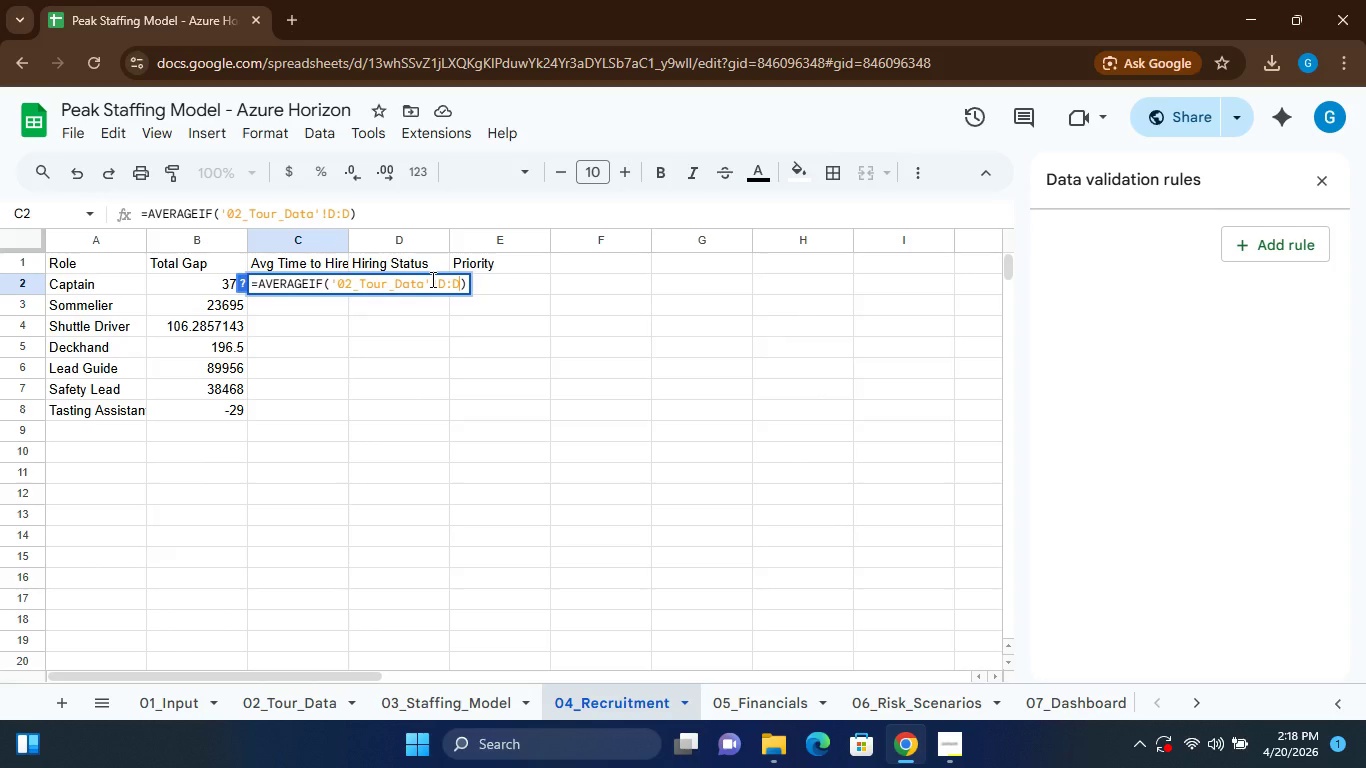 
type(, a2, '')
 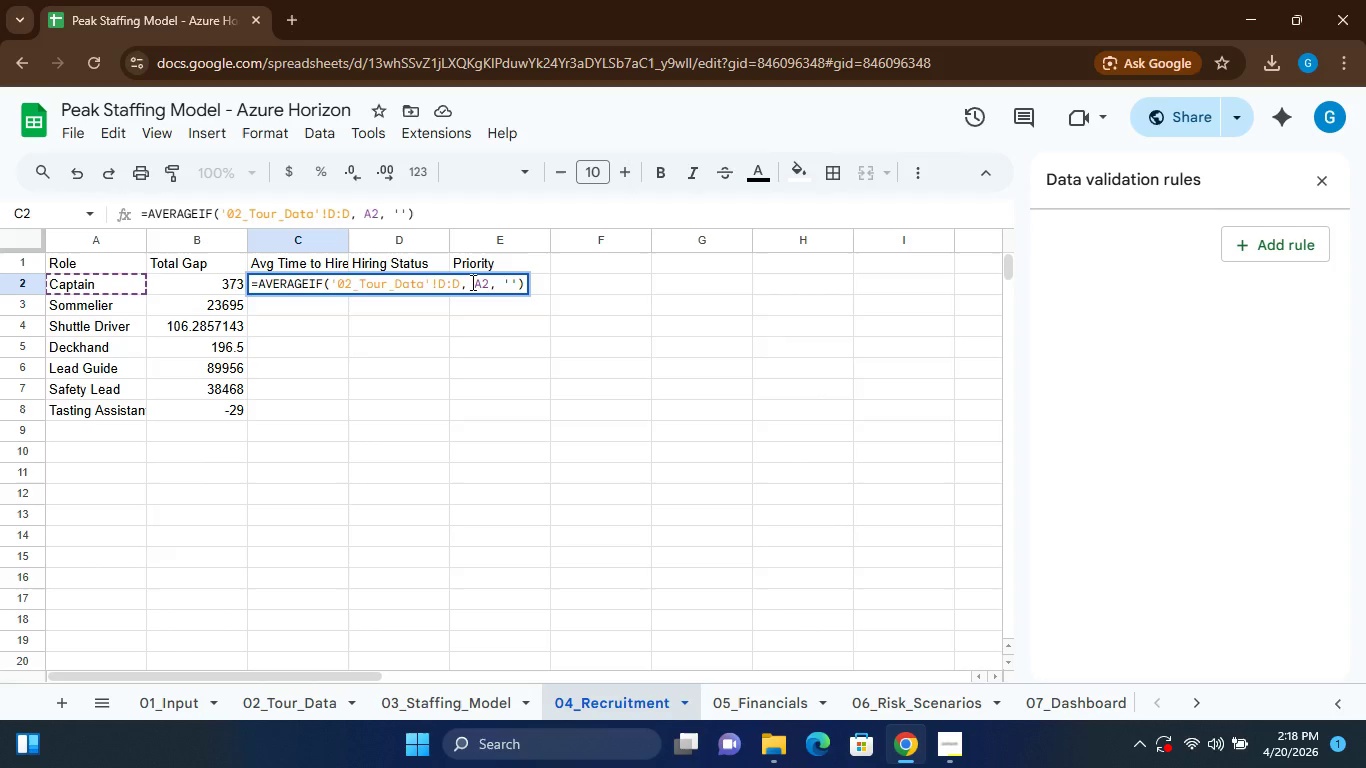 
key(ArrowLeft)
 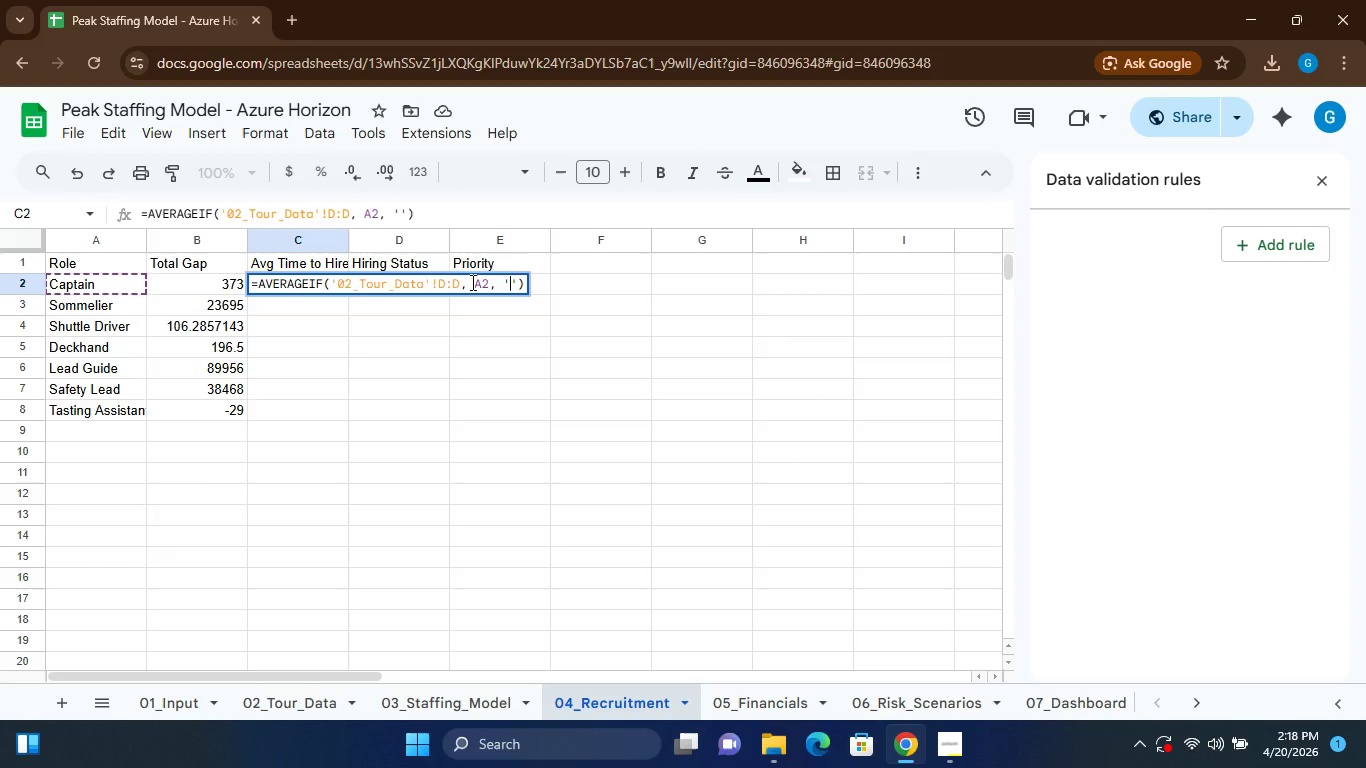 
type(02_tOUR_dATA)
 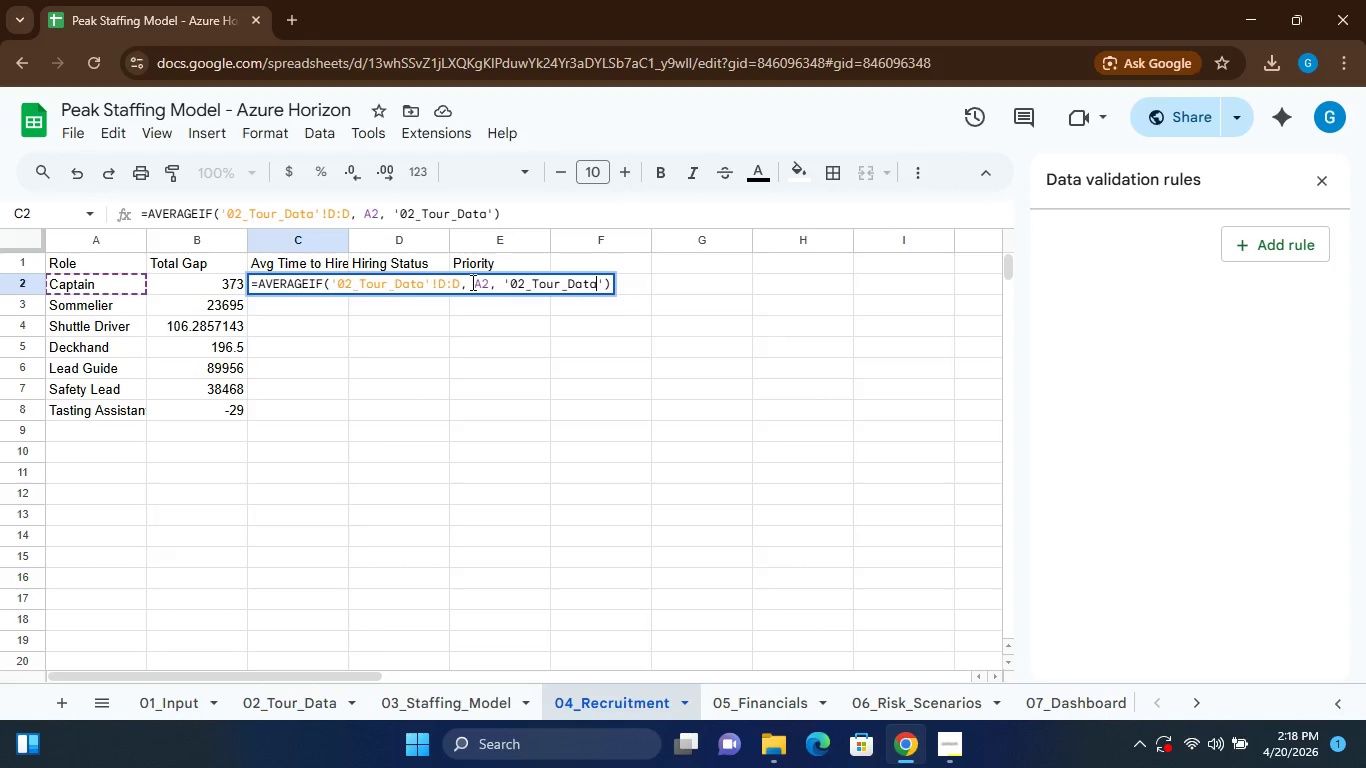 
wait(5.28)
 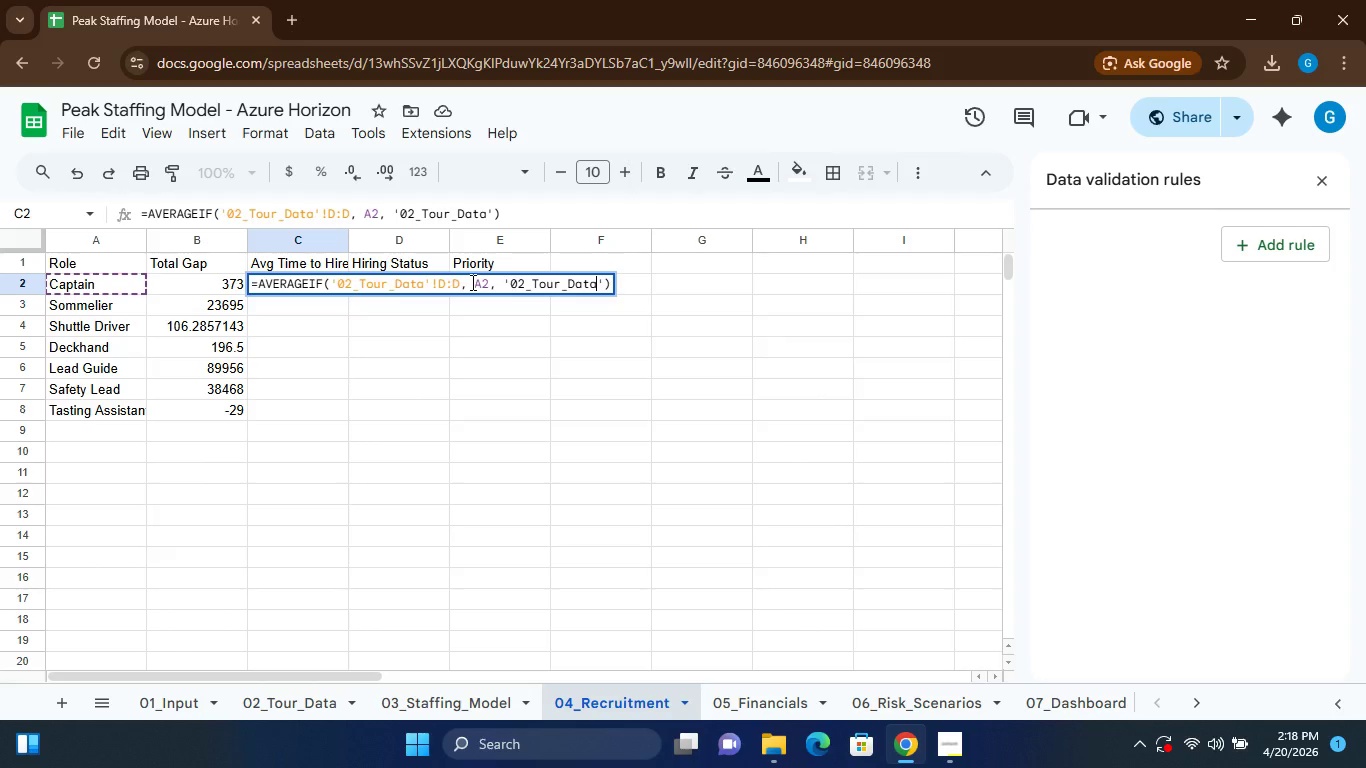 
left_click([606, 277])
 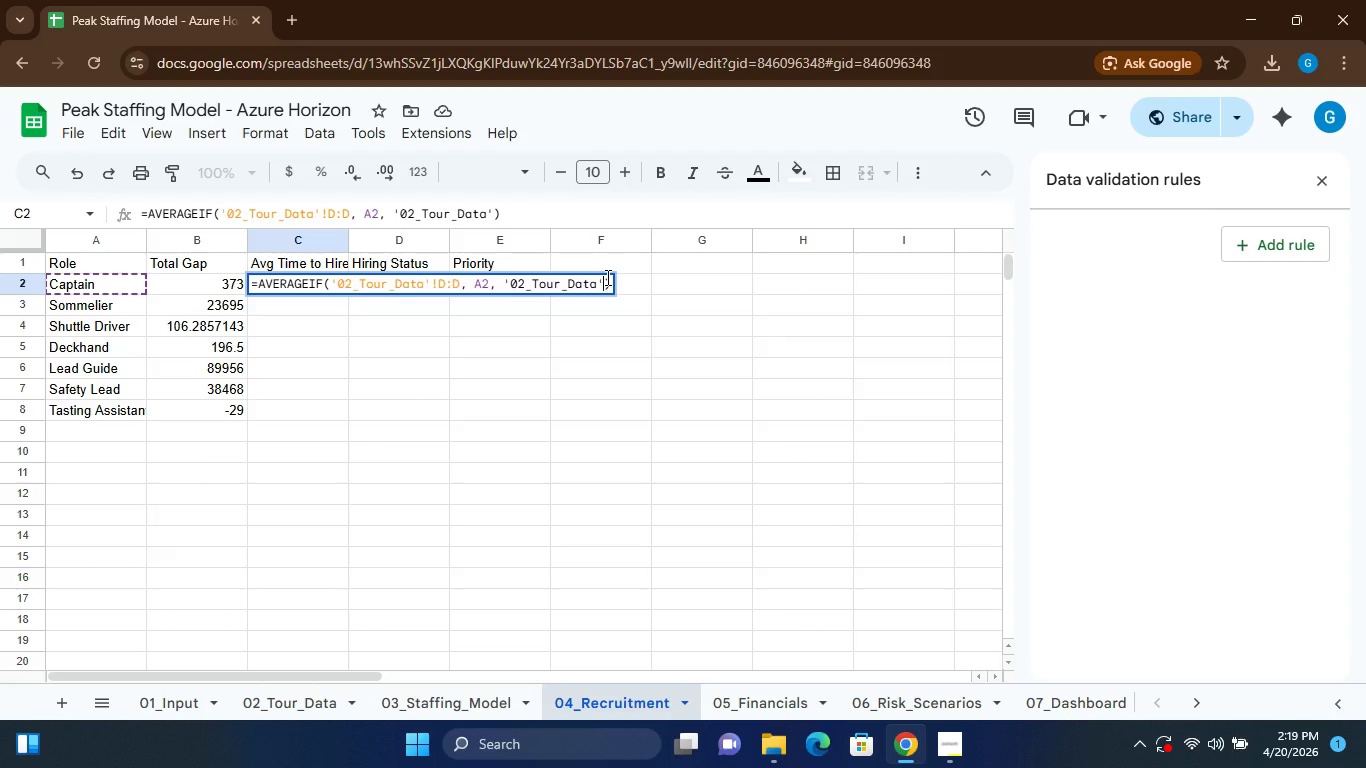 
type(!j:j)
 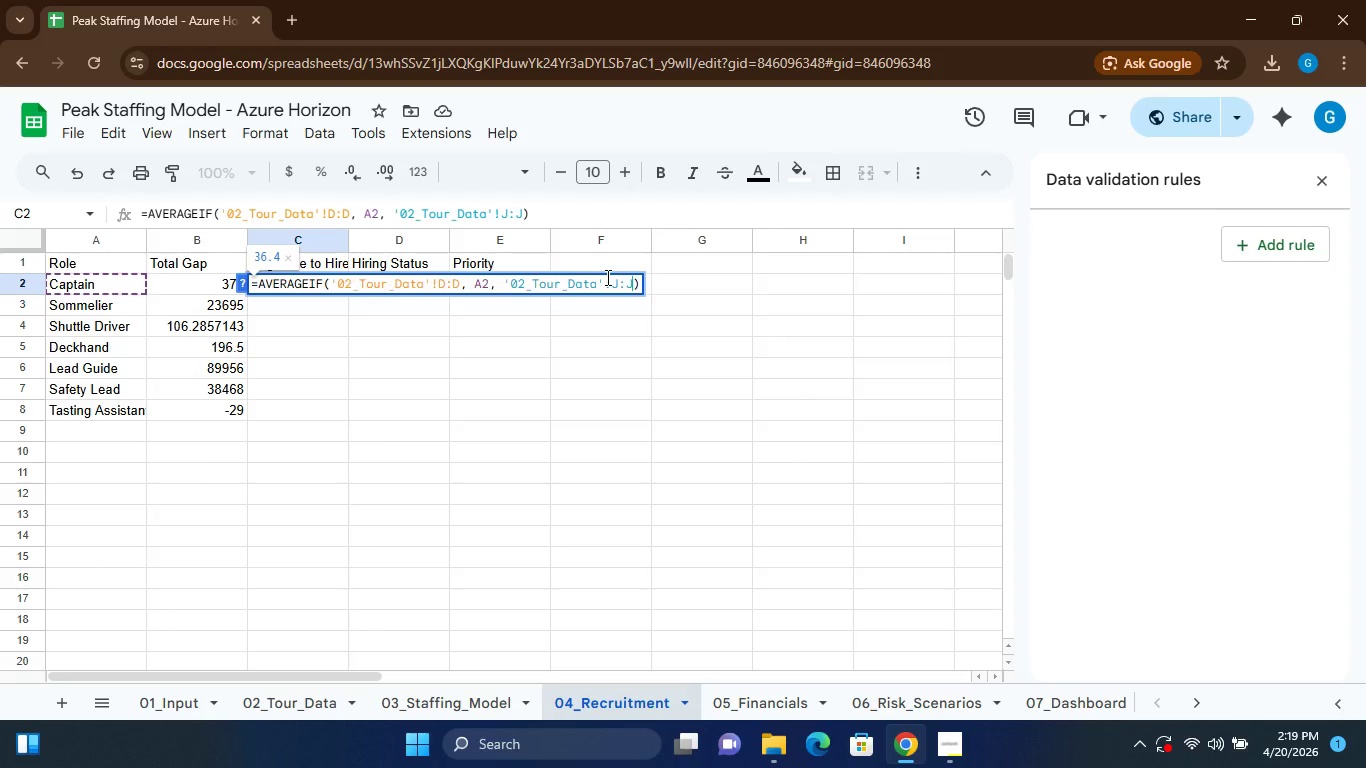 
key(Enter)
 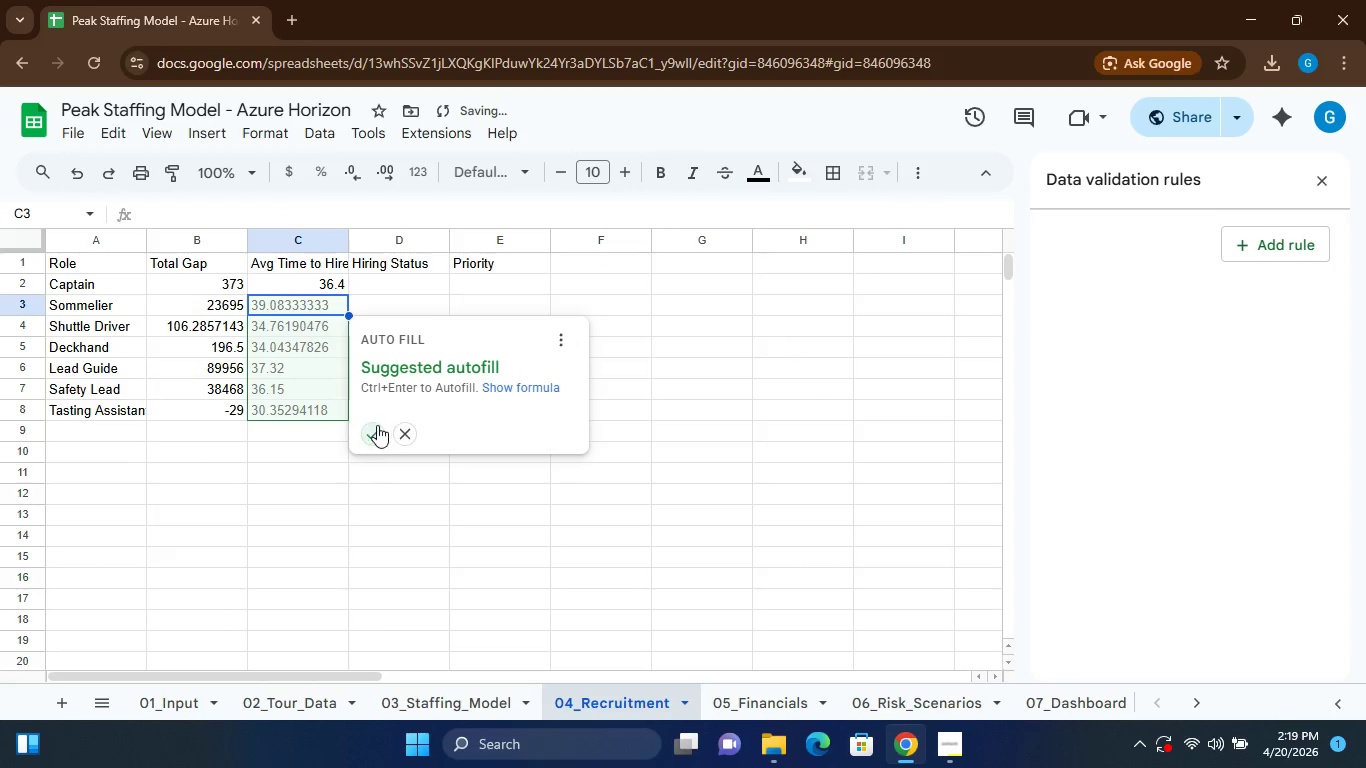 
left_click([374, 427])
 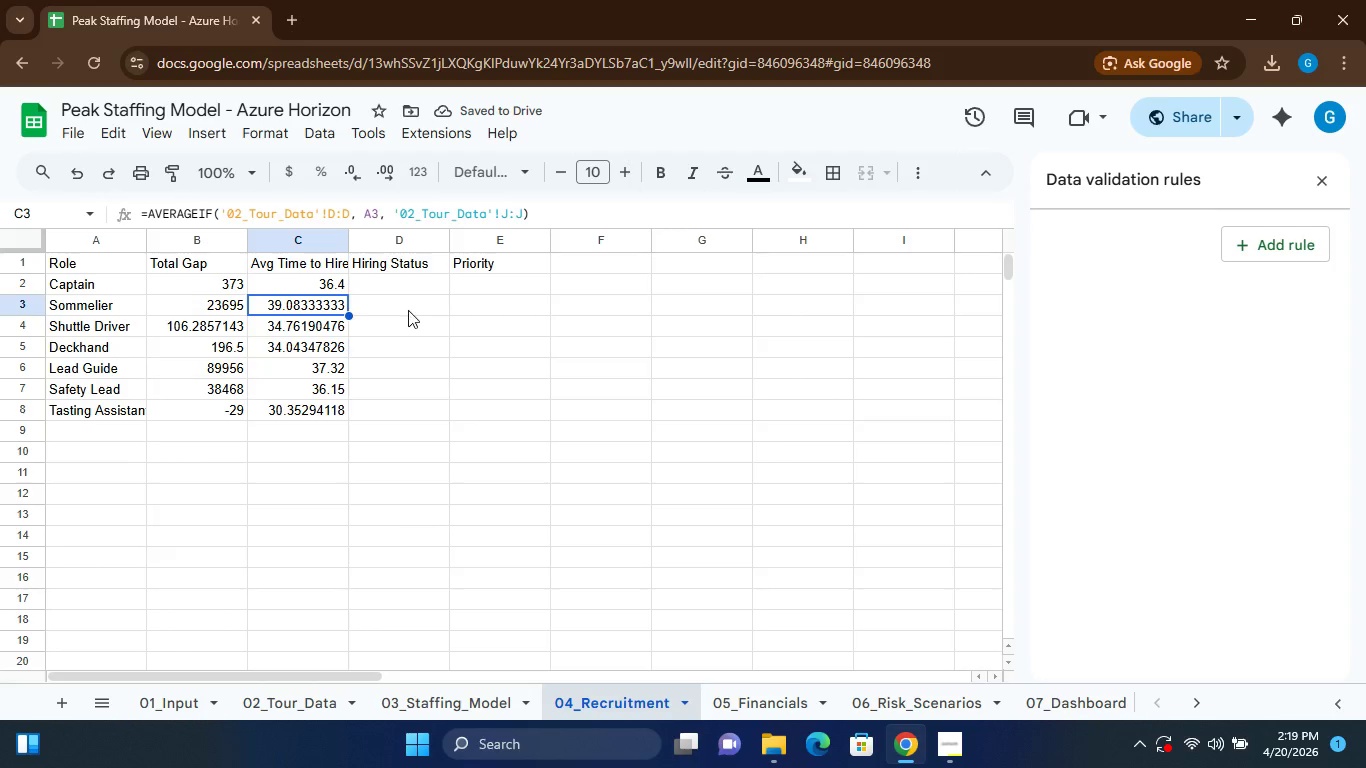 
double_click([389, 282])
 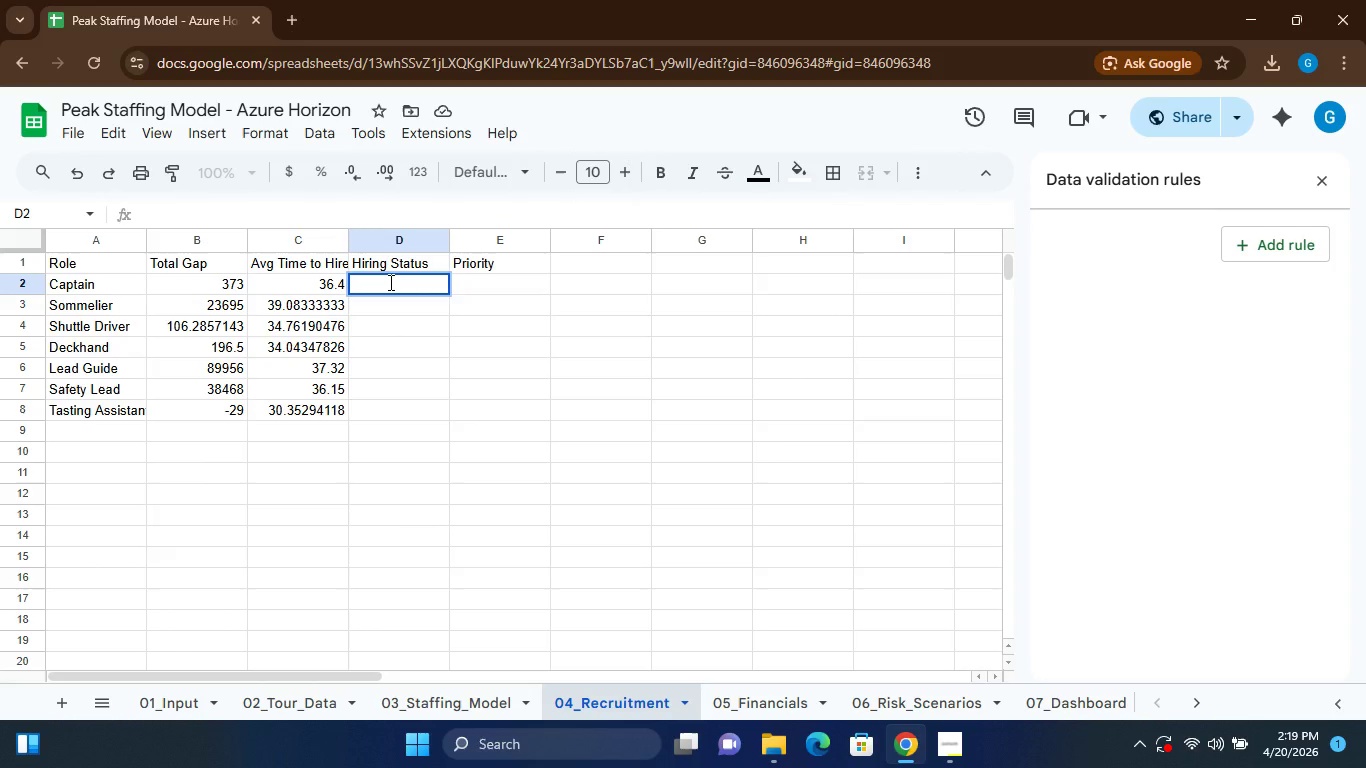 
type(=if())
 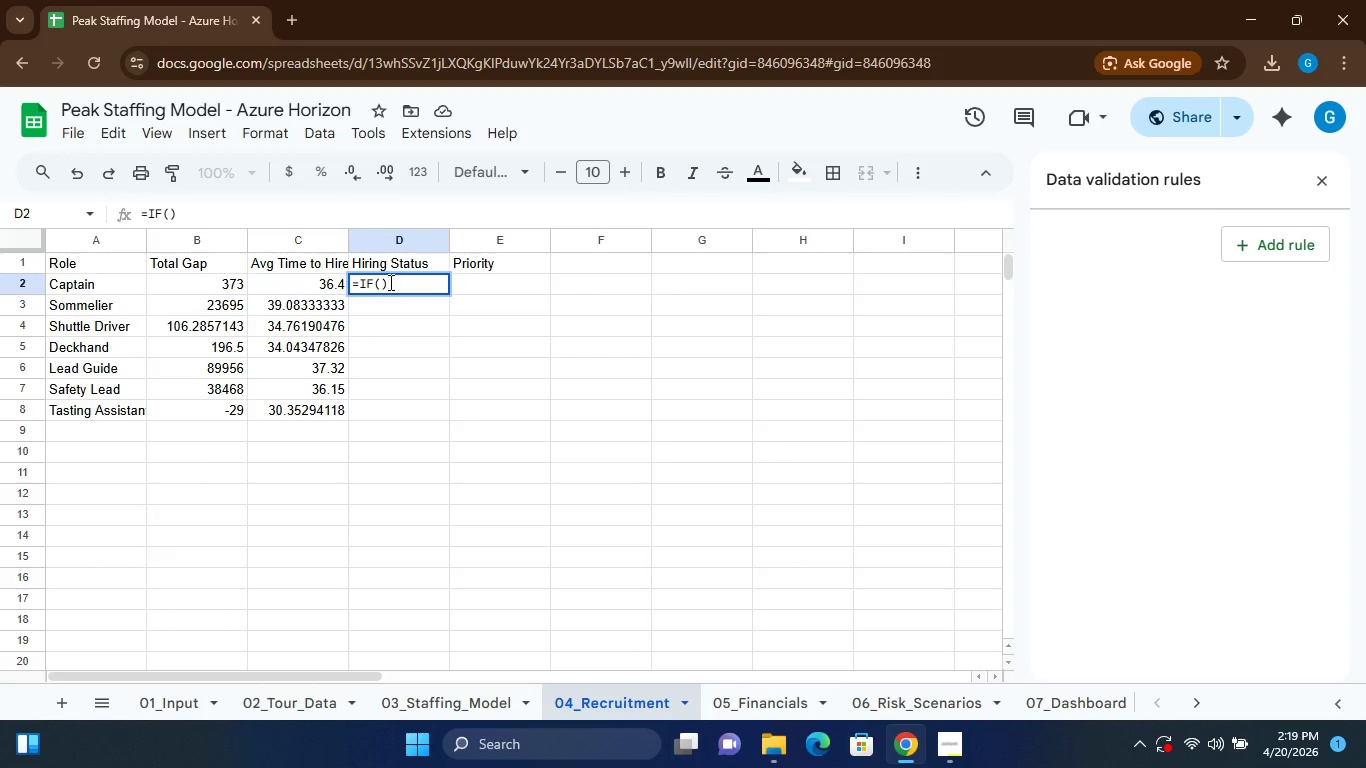 
key(ArrowLeft)
 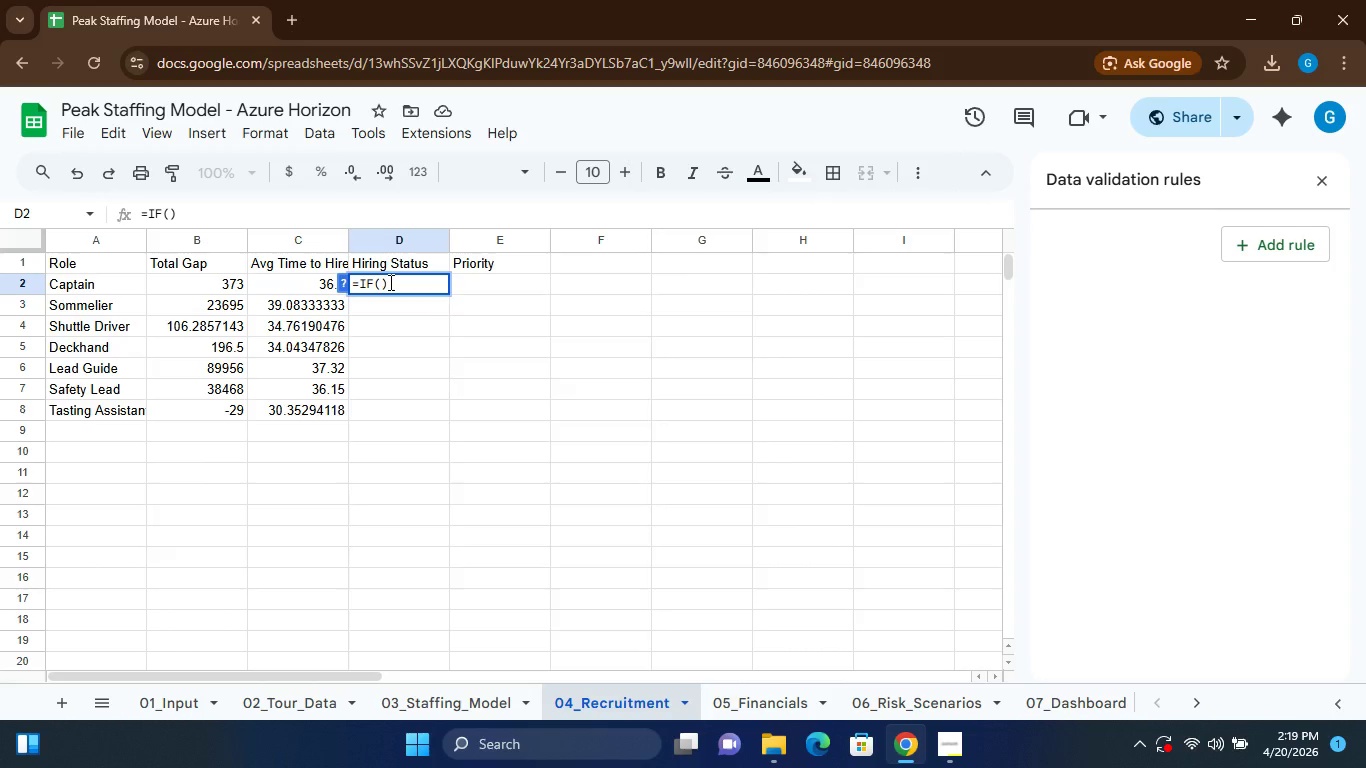 
type(b2>b)
key(Backspace)
type(10, '')
key(Backspace)
key(Backspace)
type("")
 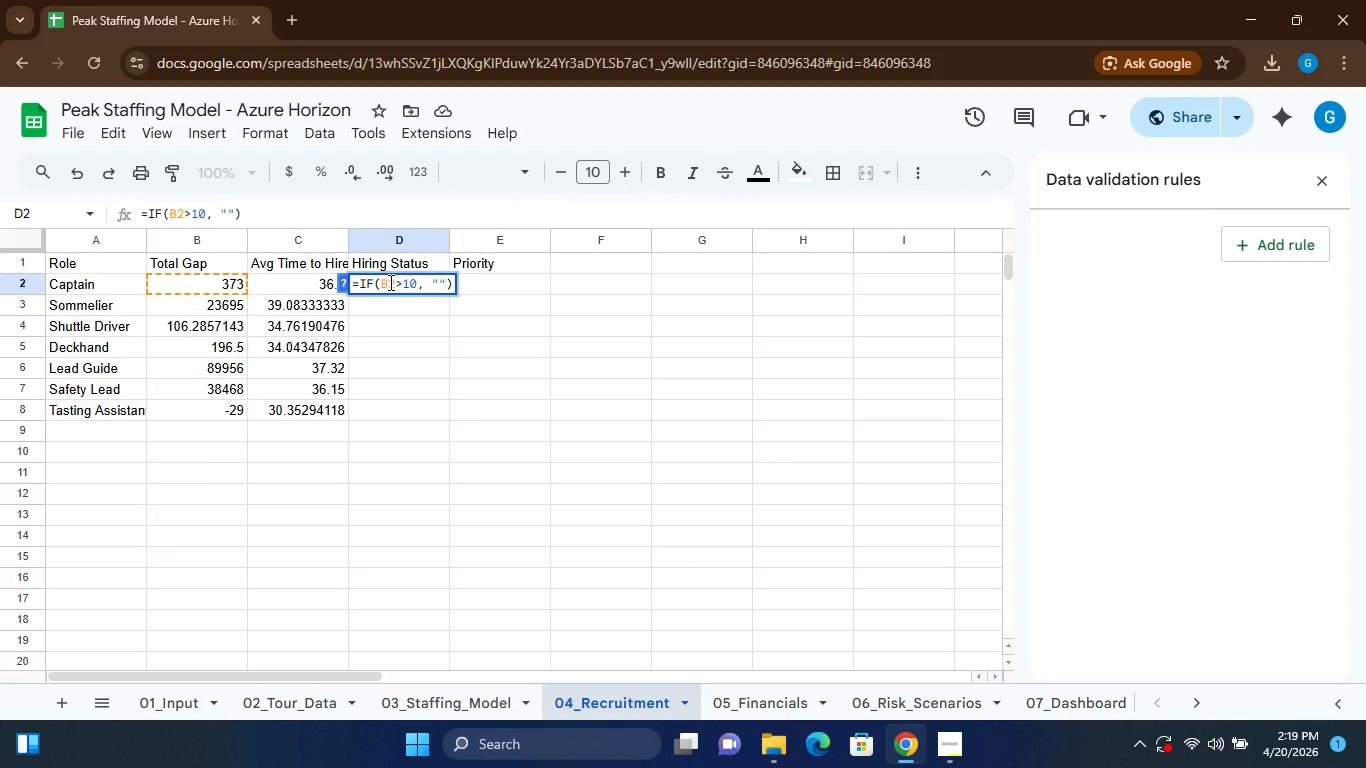 
key(ArrowLeft)
 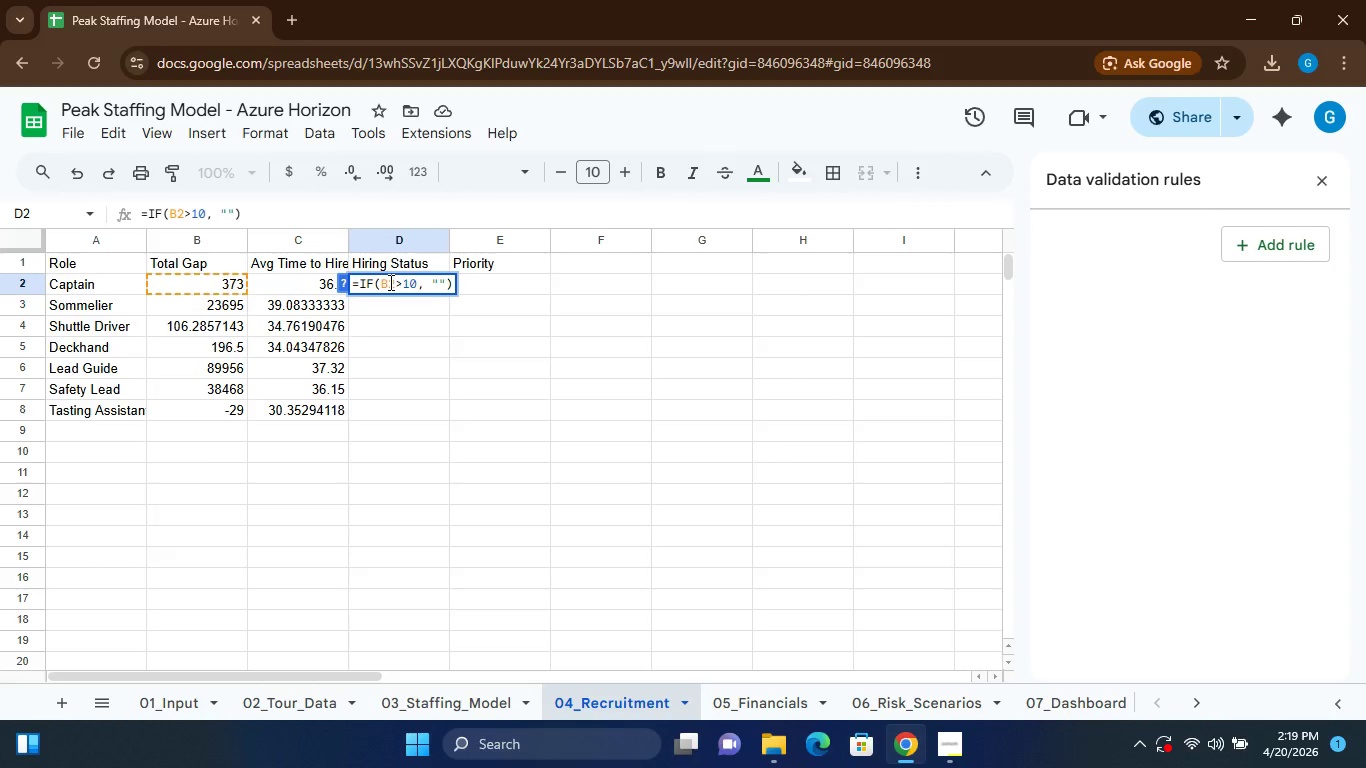 
type(uRGENT)
 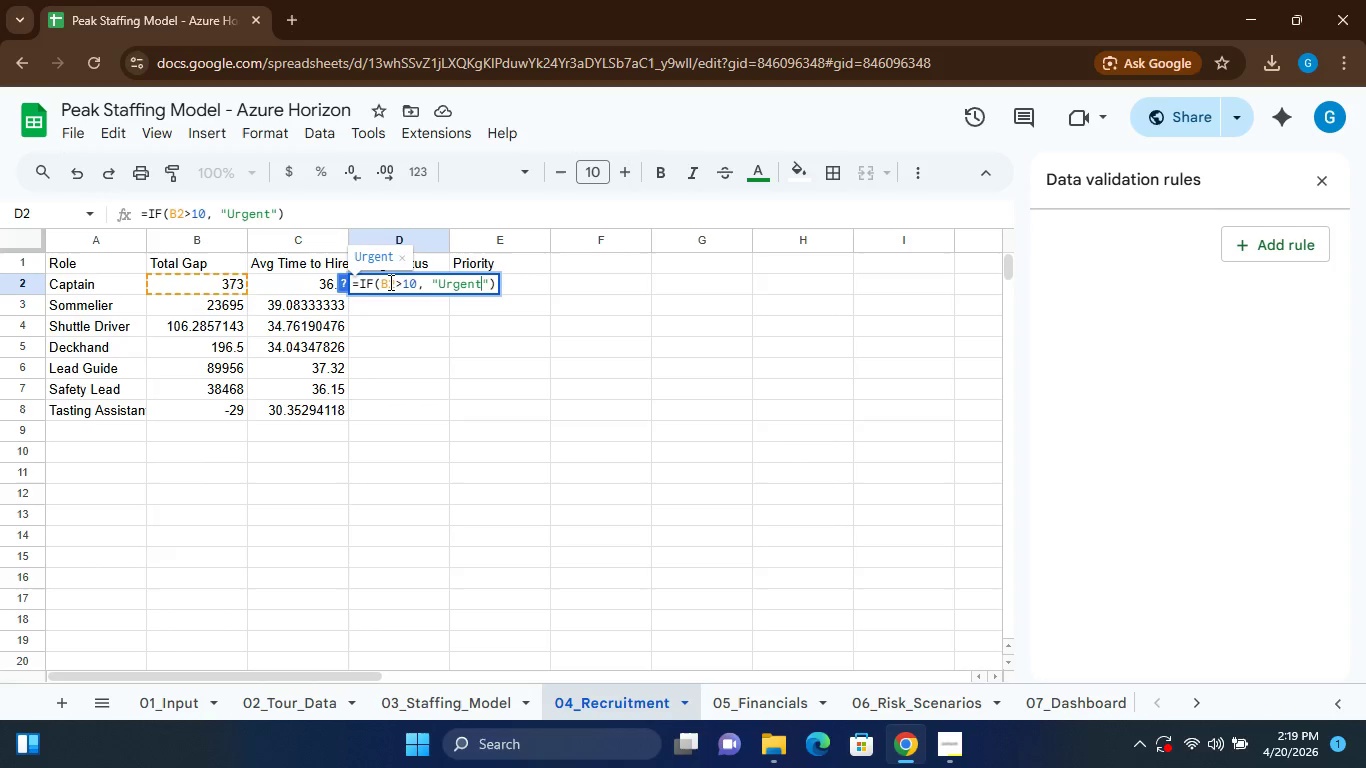 
left_click([491, 283])
 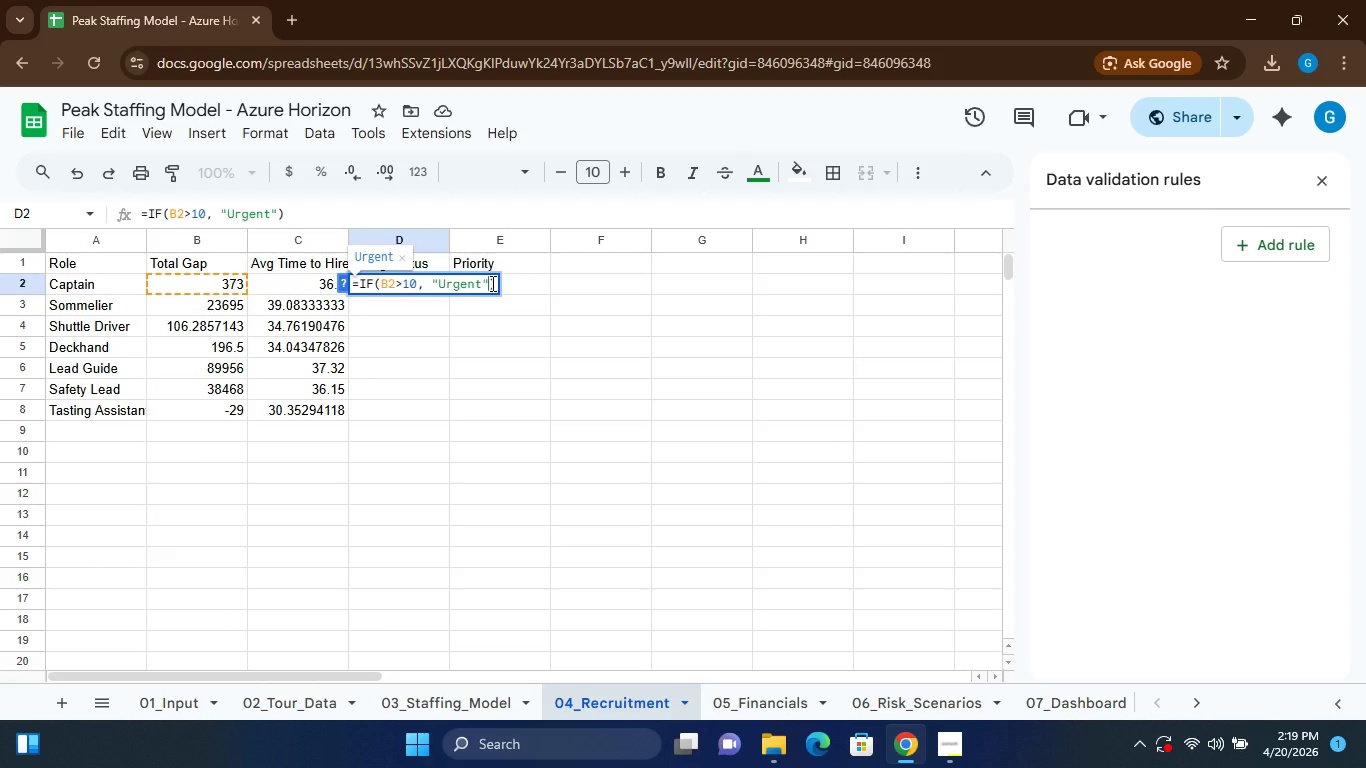 
type(, if())
 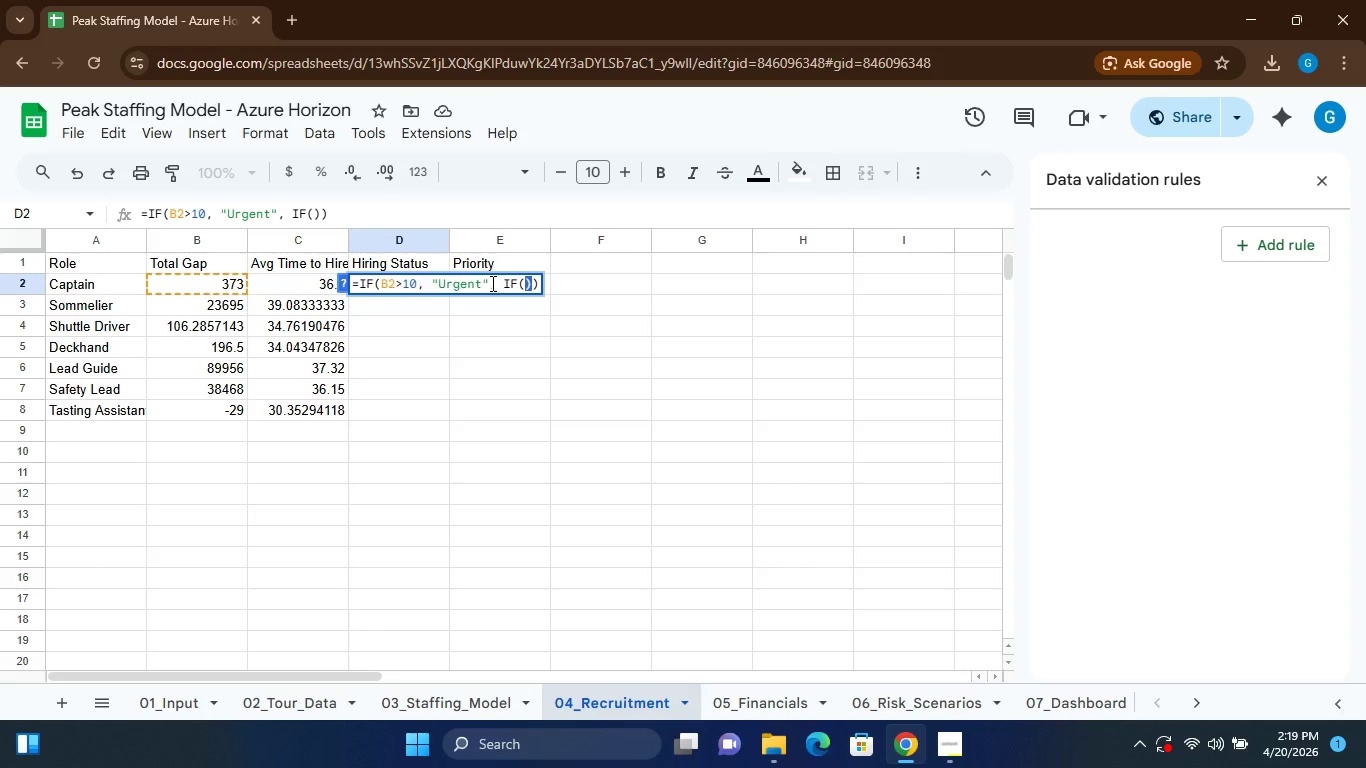 
 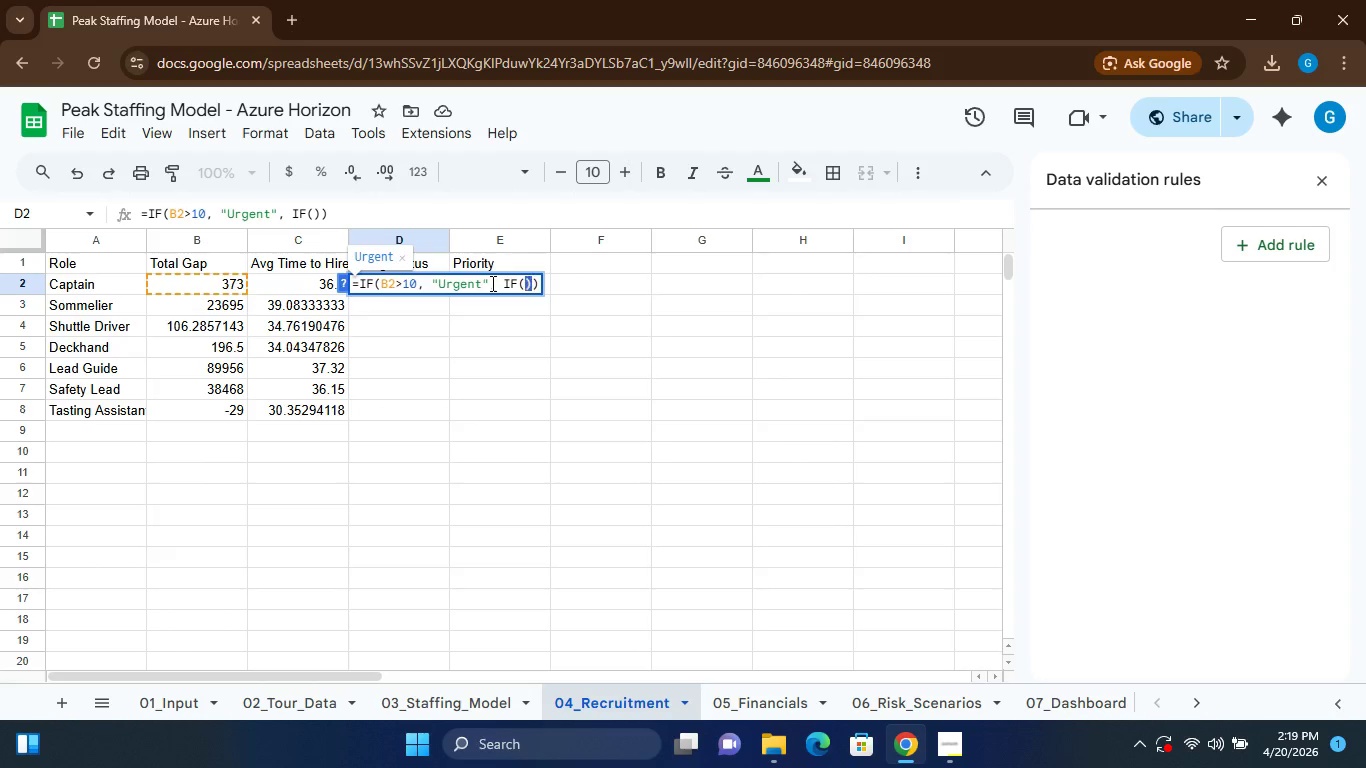 
key(Shift+ArrowLeft)
 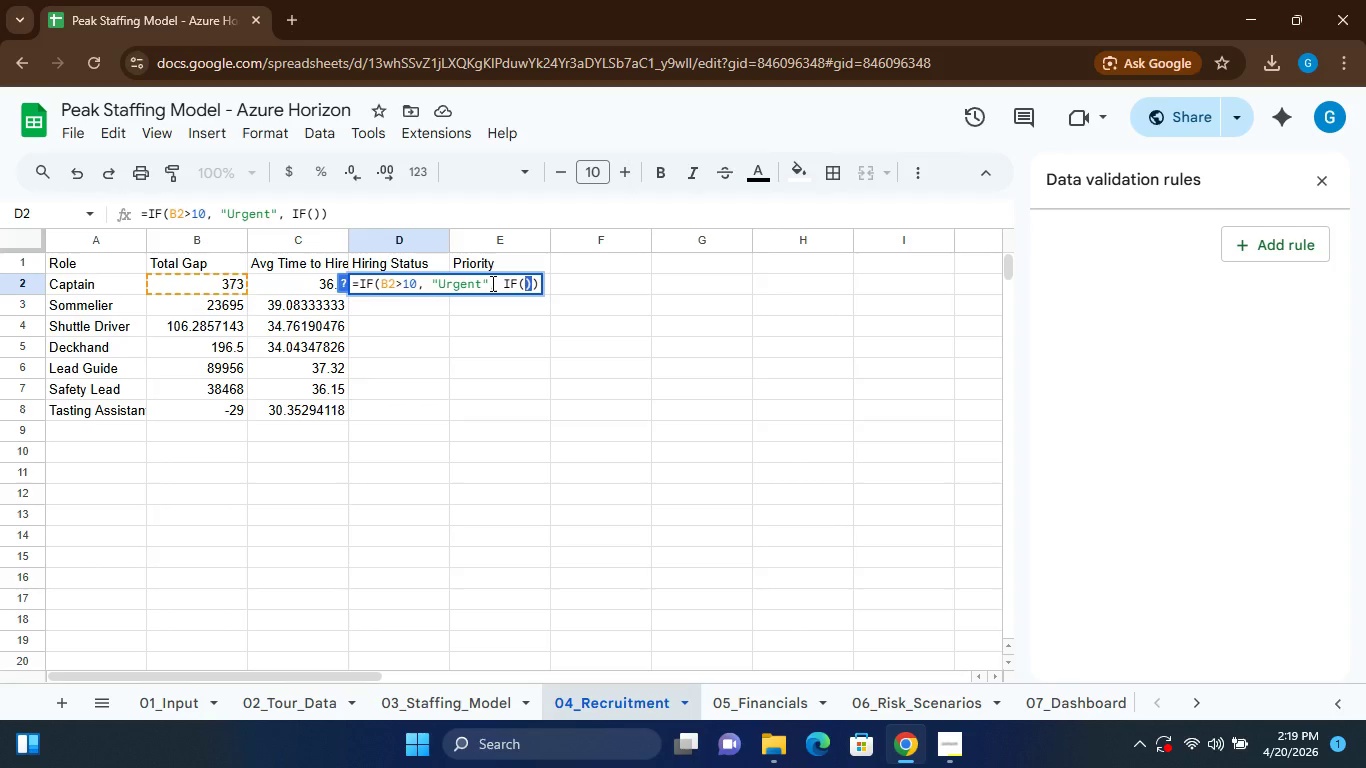 
left_click([491, 283])
 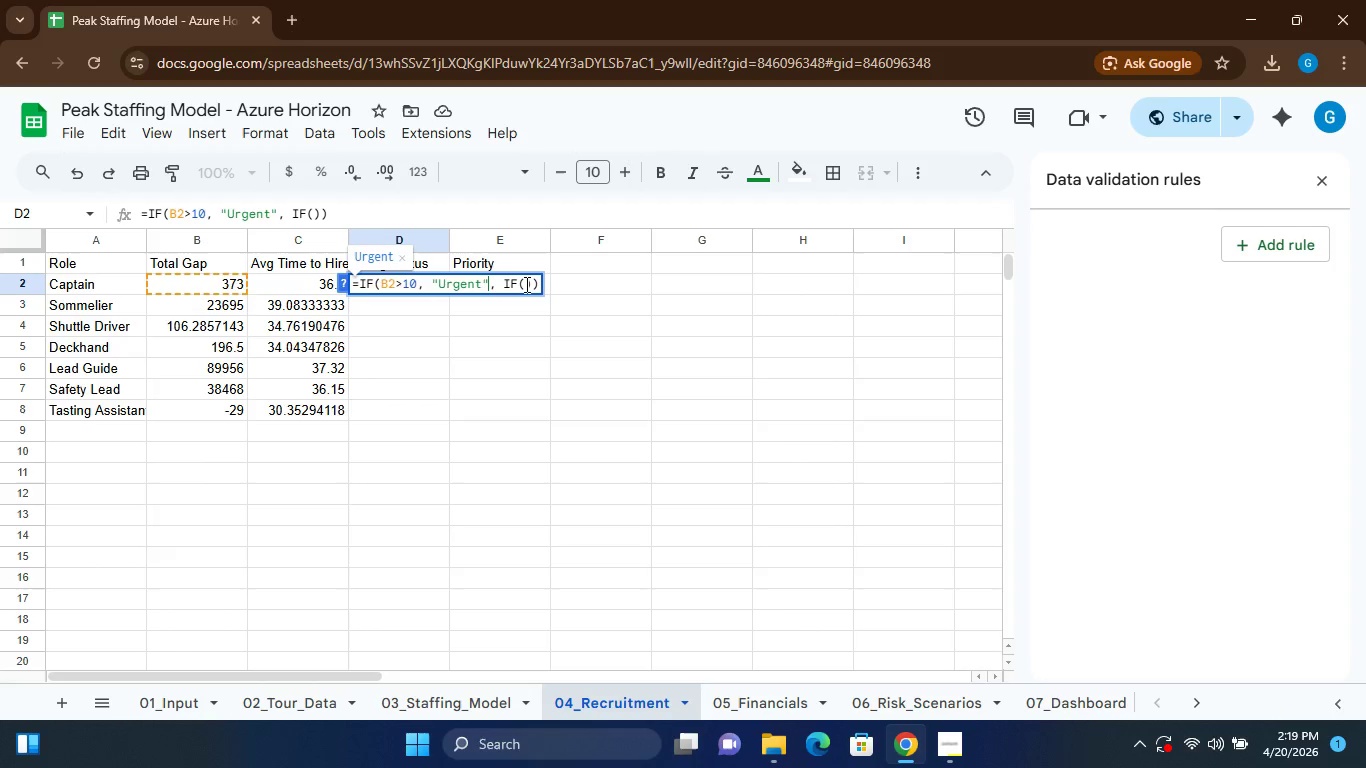 
left_click([524, 284])
 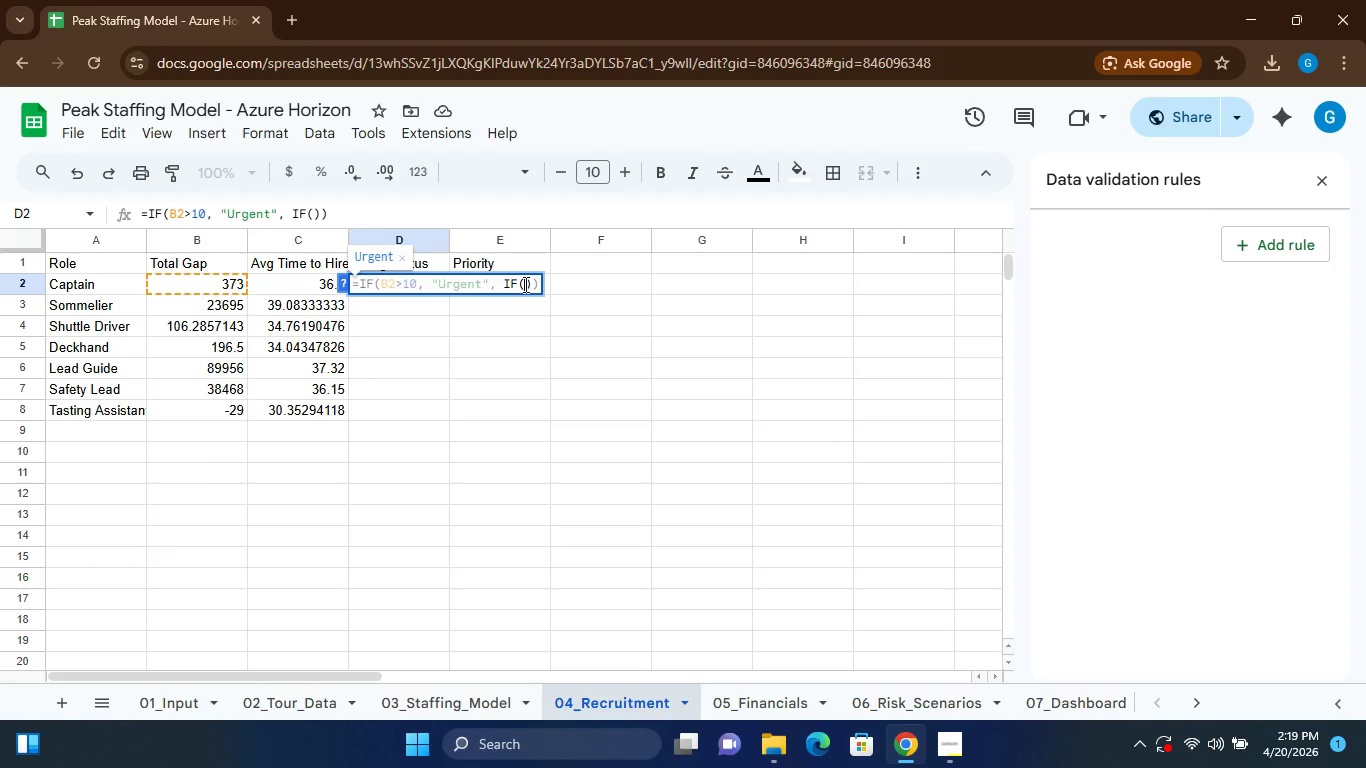 
type(b2>0, "")
 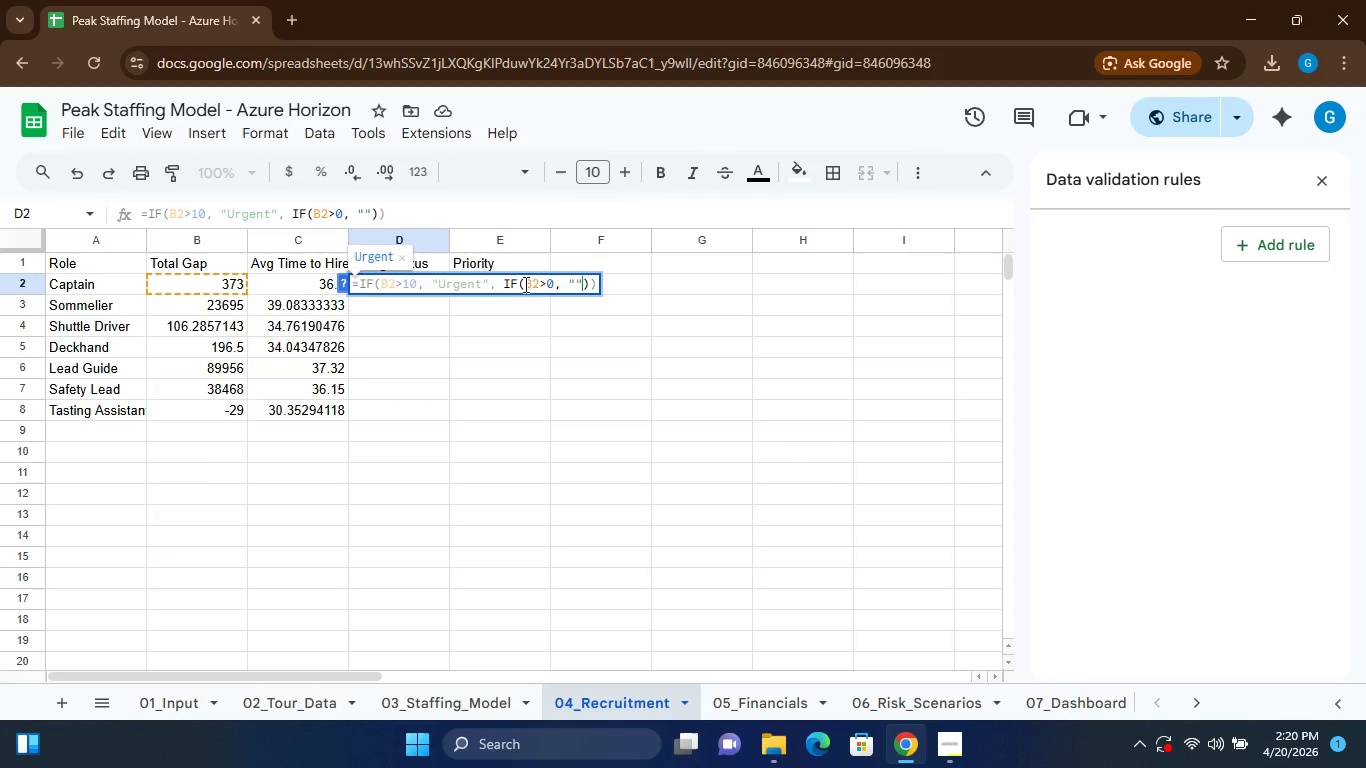 
key(ArrowLeft)
 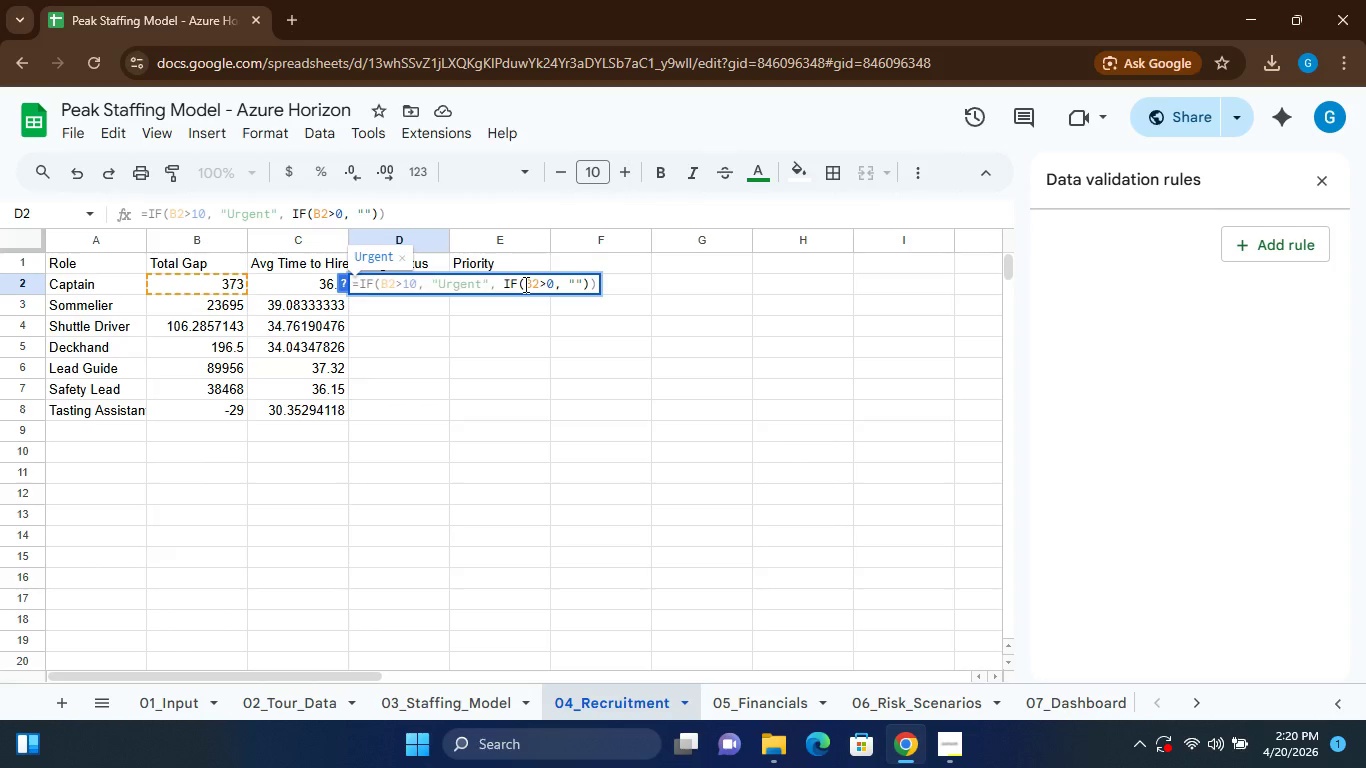 
hold_key(key=ShiftLeft, duration=0.31)
 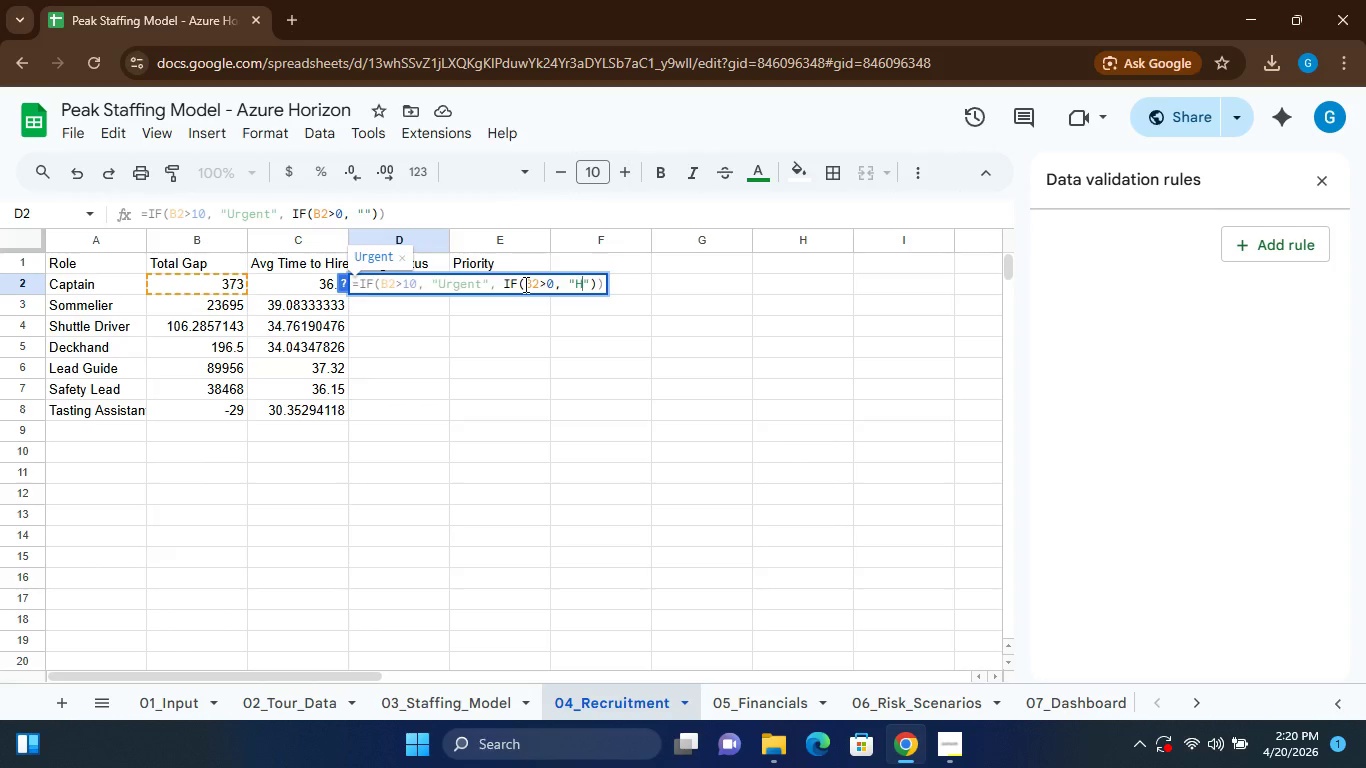 
type(hIRING)
 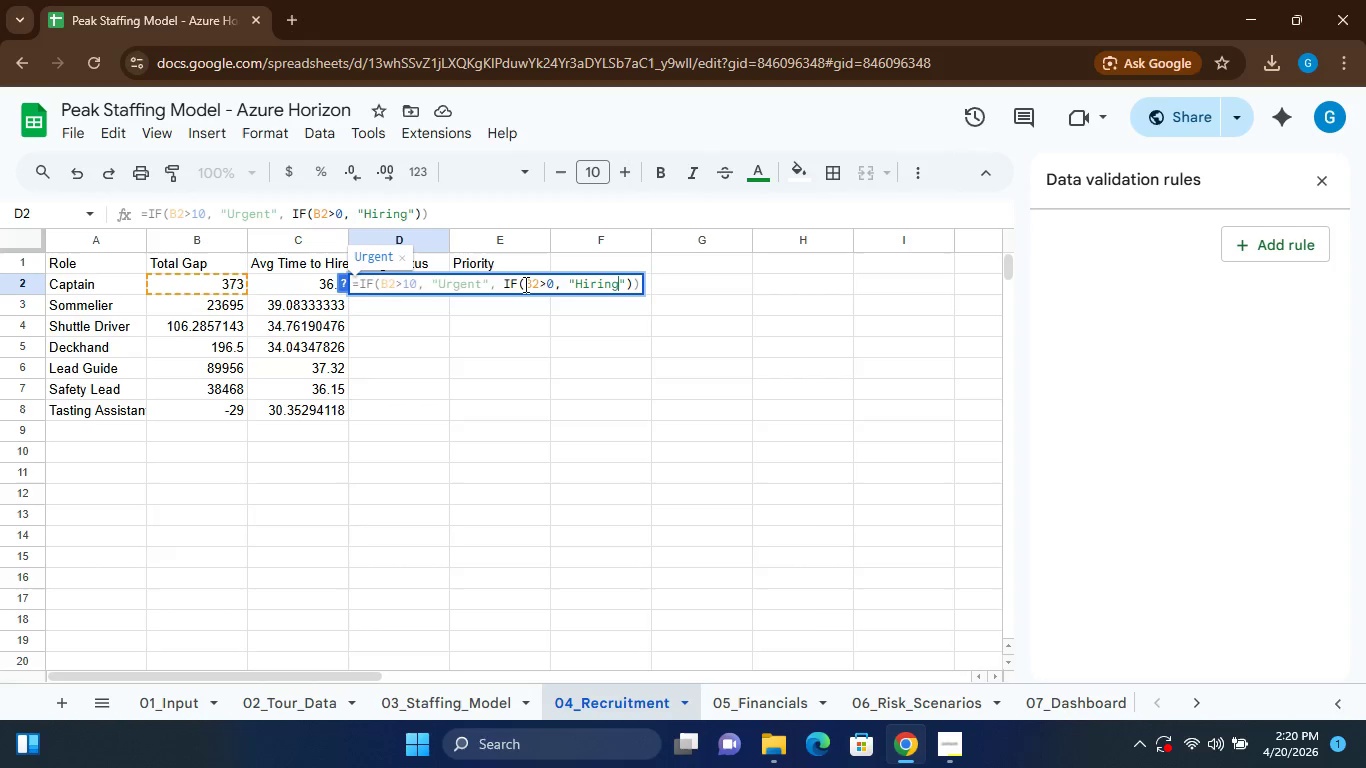 
left_click([626, 281])
 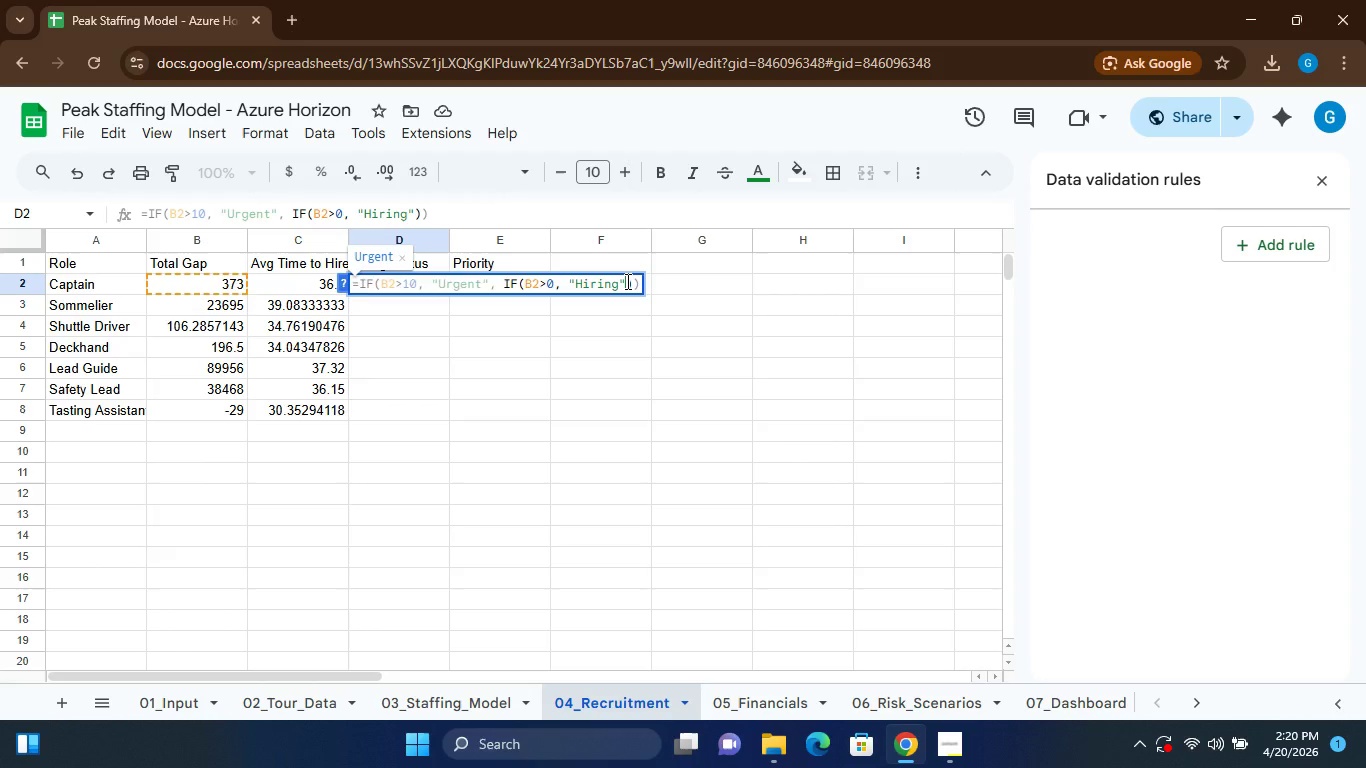 
key(Comma)
 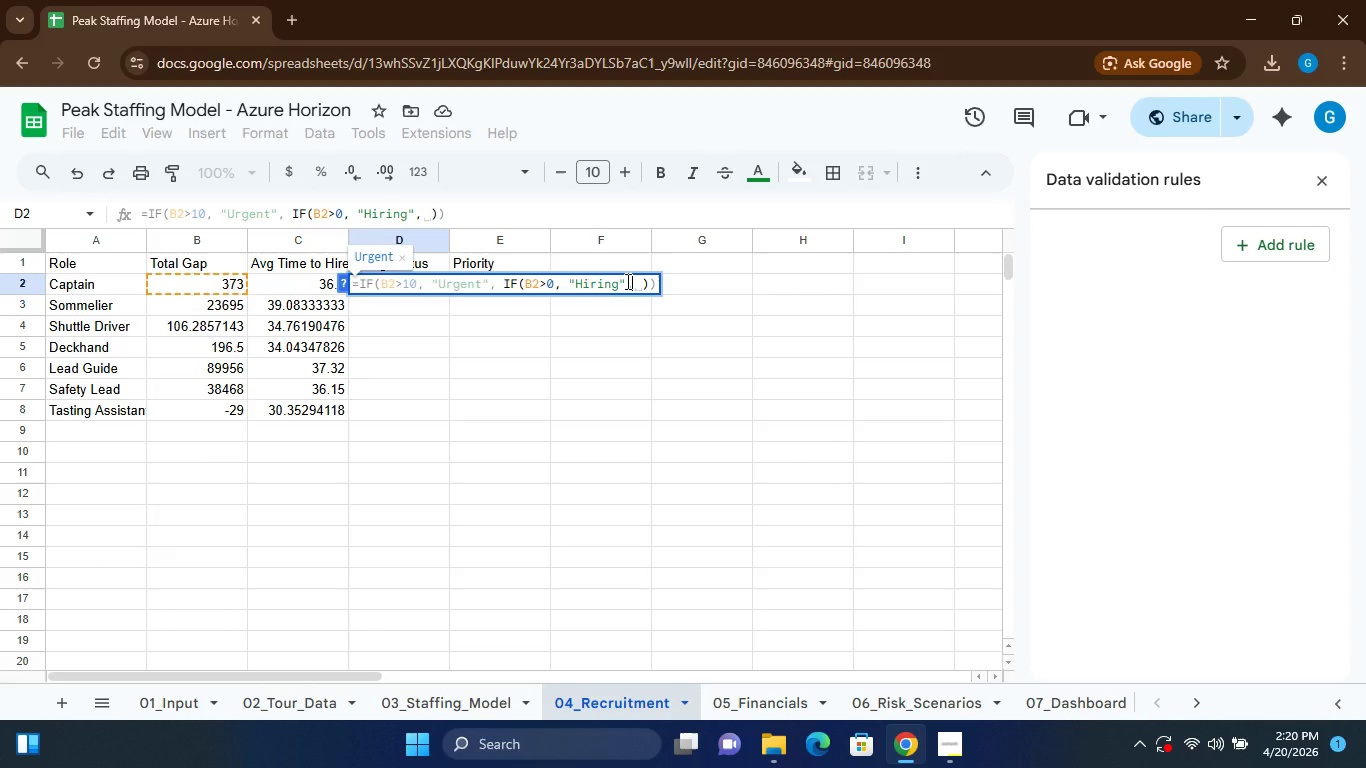 
key(Shift+Quote)
 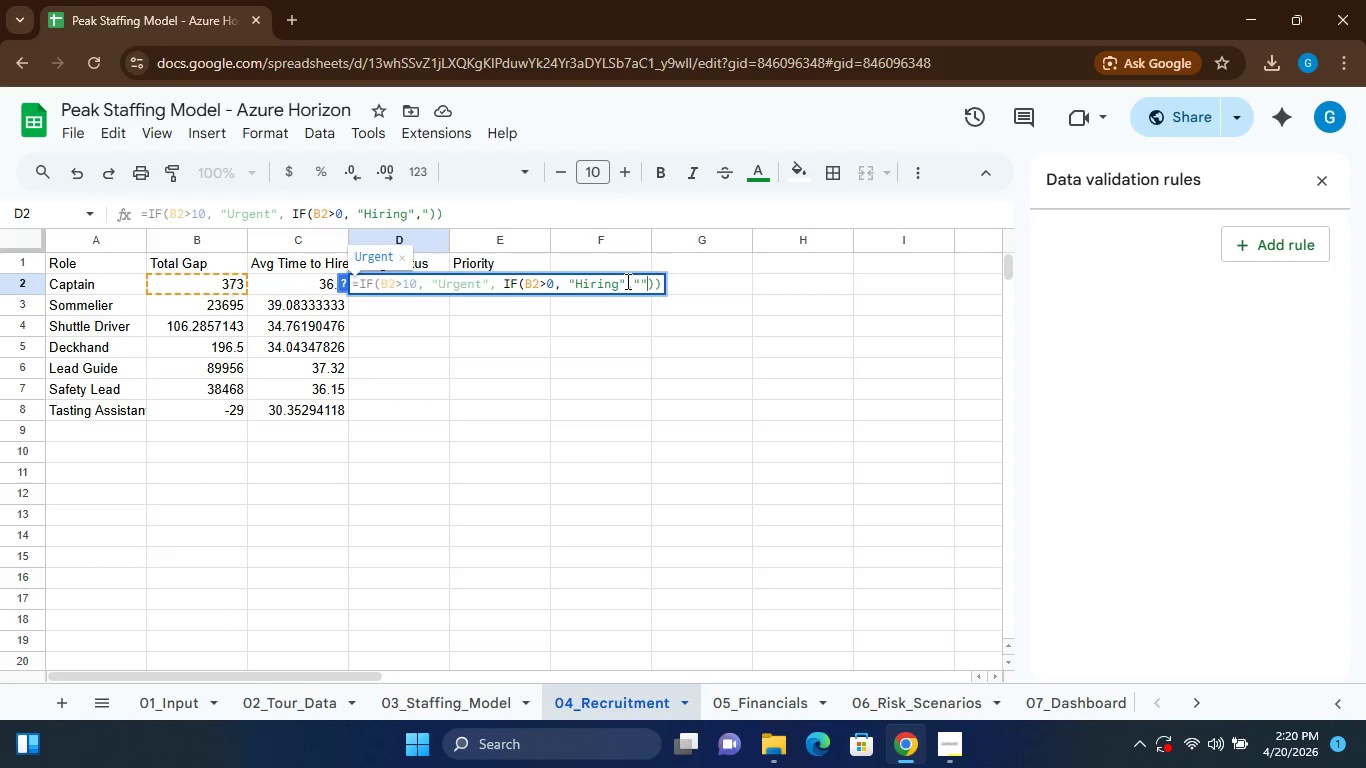 
key(Shift+Quote)
 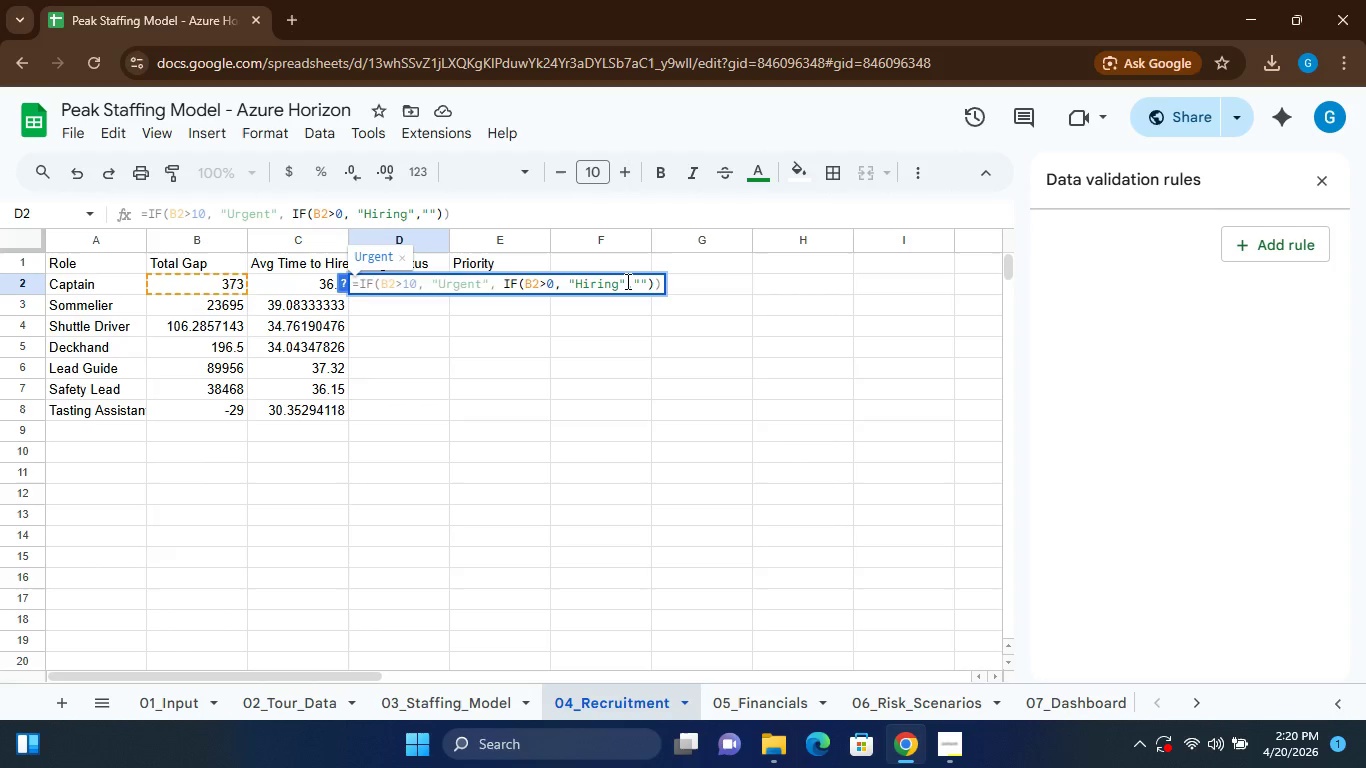 
key(ArrowLeft)
 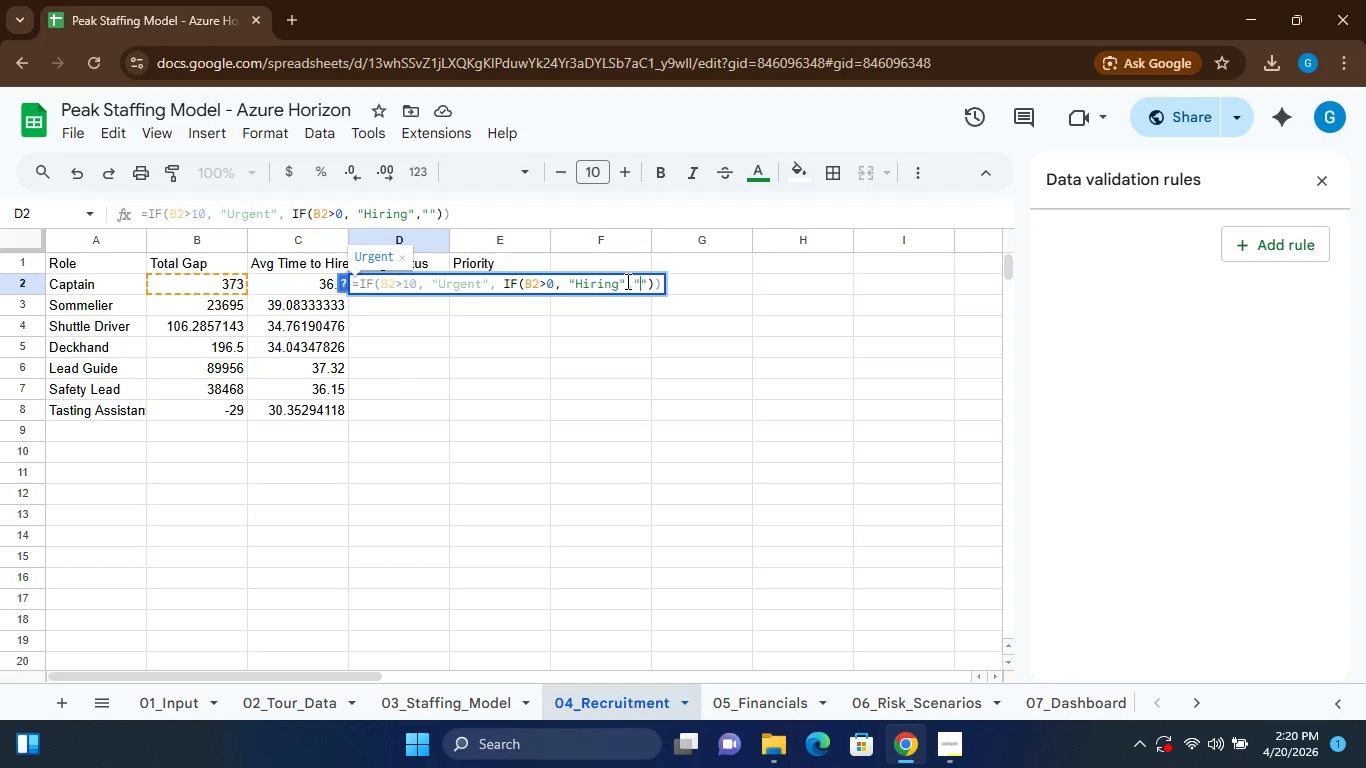 
hold_key(key=ShiftLeft, duration=0.42)
 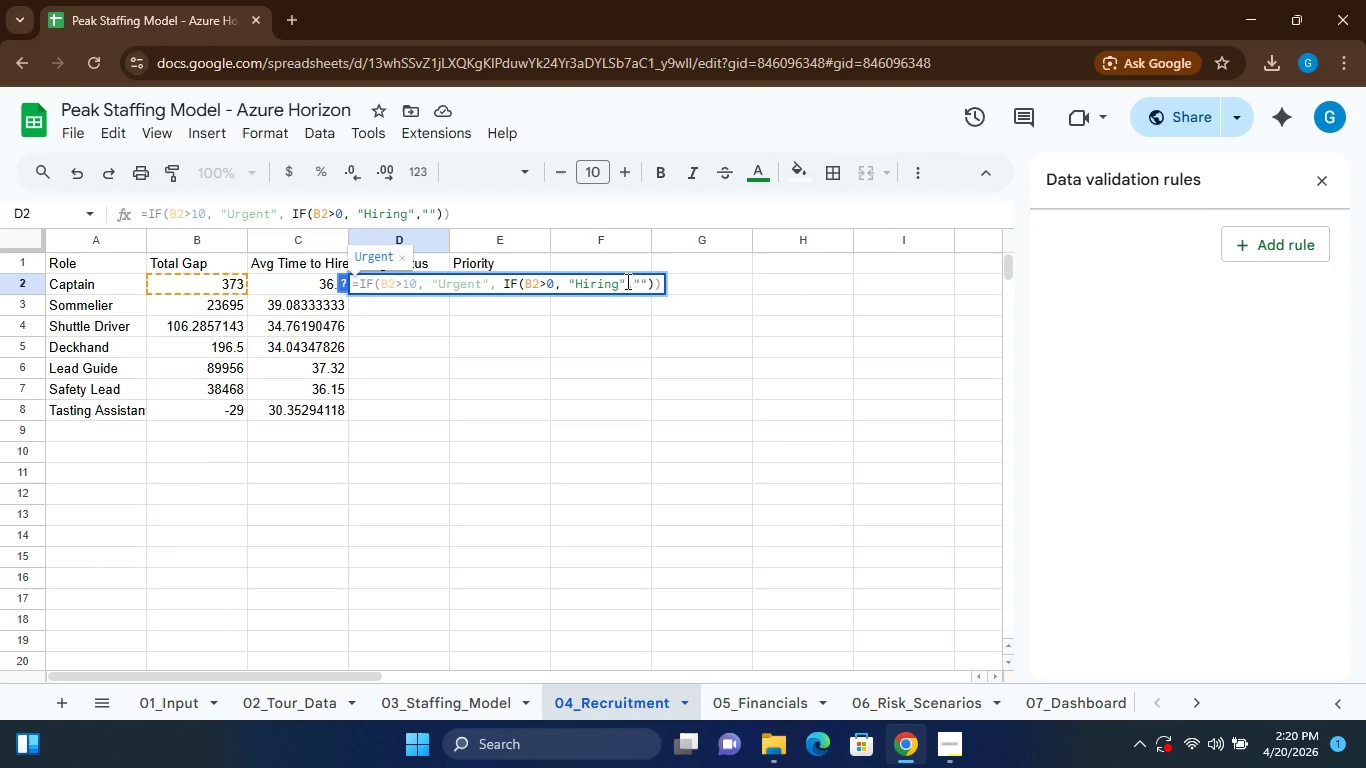 
type(sTABLE)
 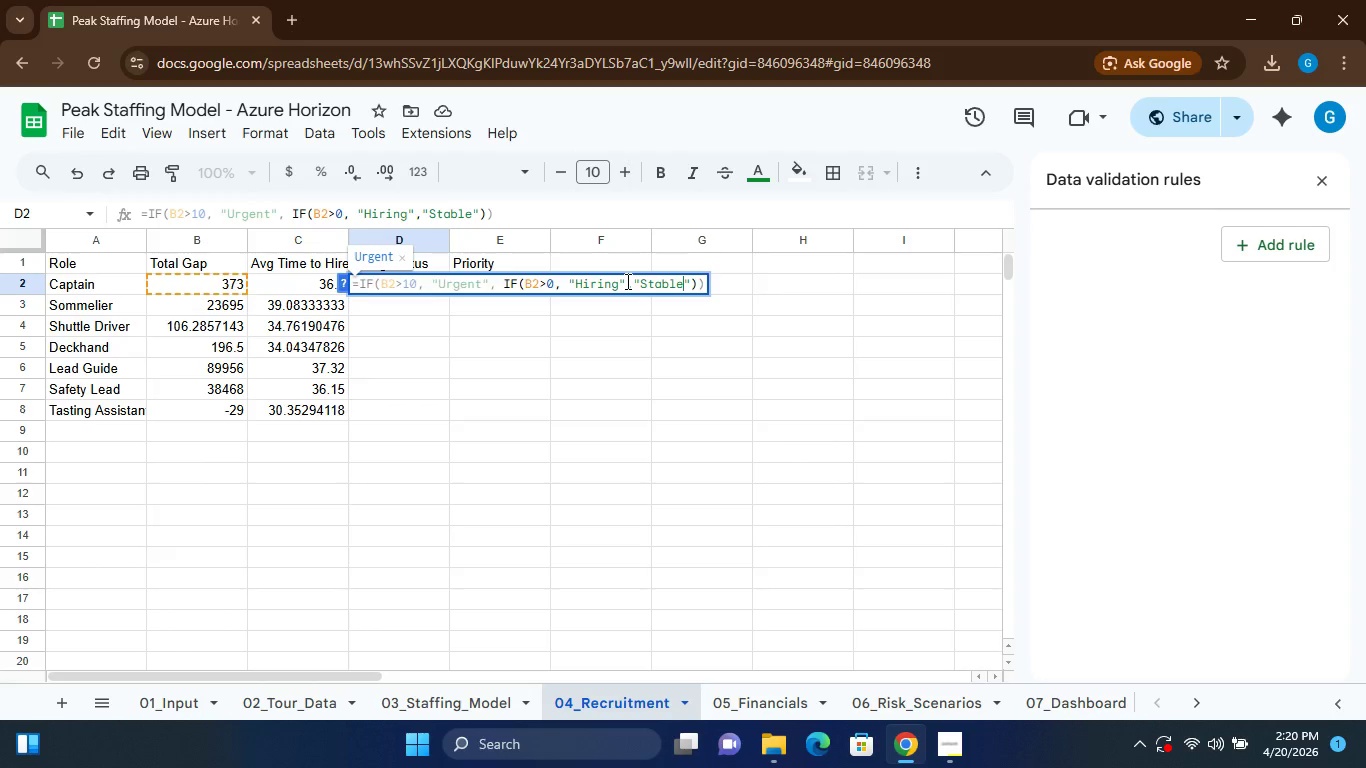 
key(Enter)
 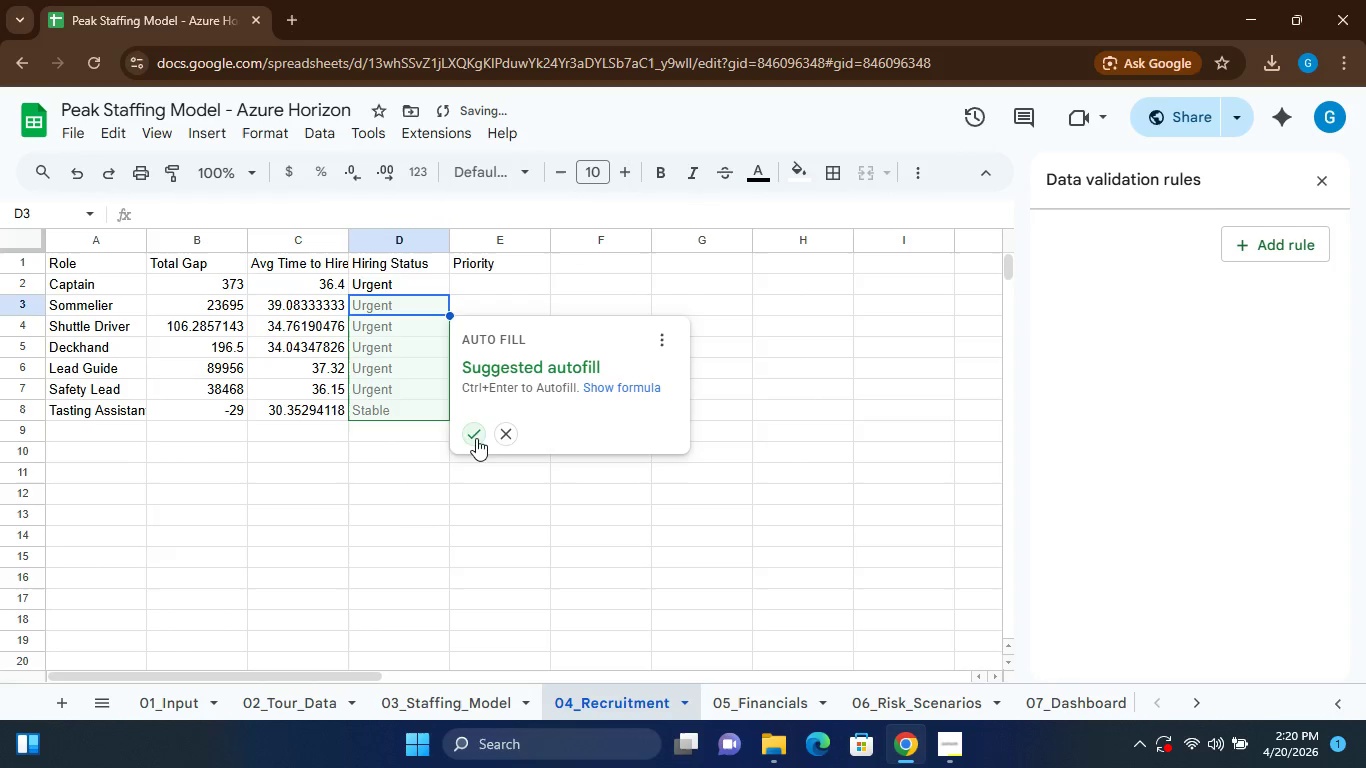 
left_click([475, 436])
 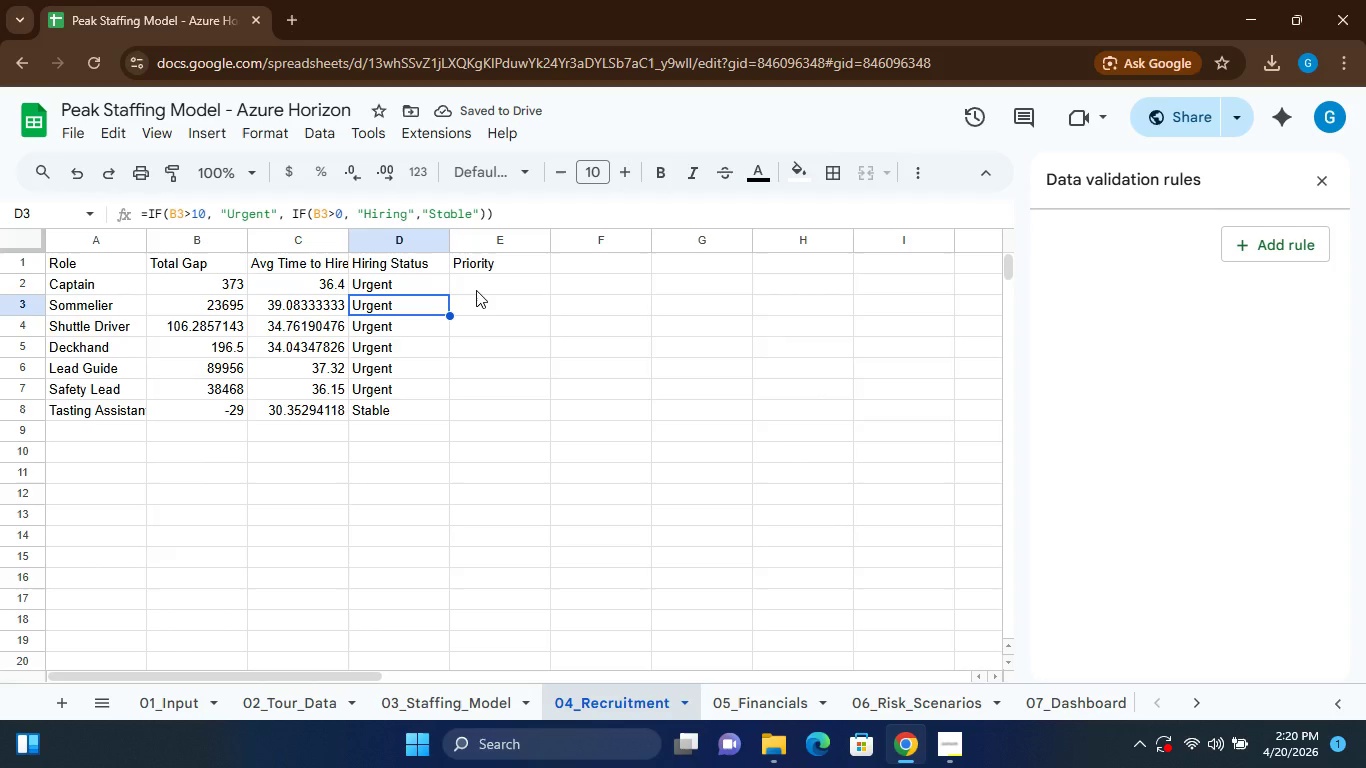 
key(Shift+ShiftLeft)
 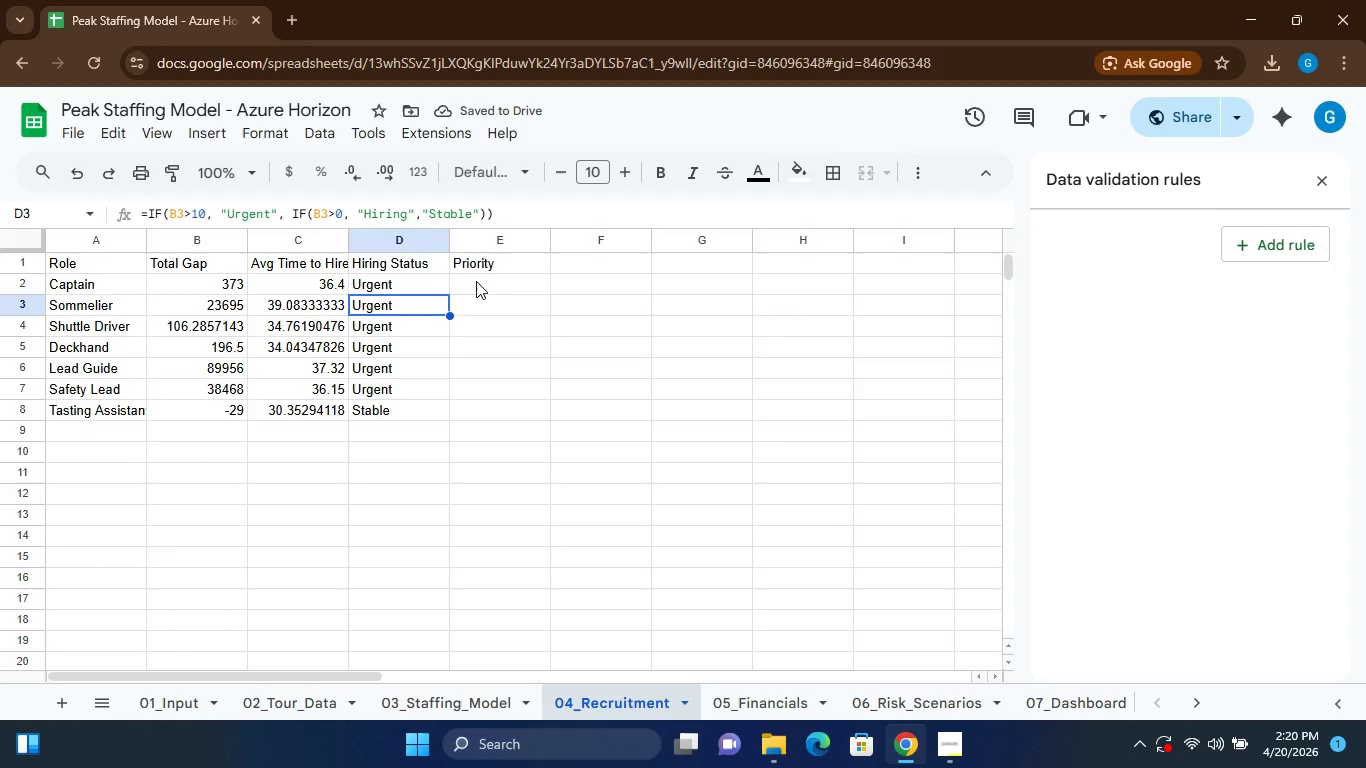 
left_click([476, 281])
 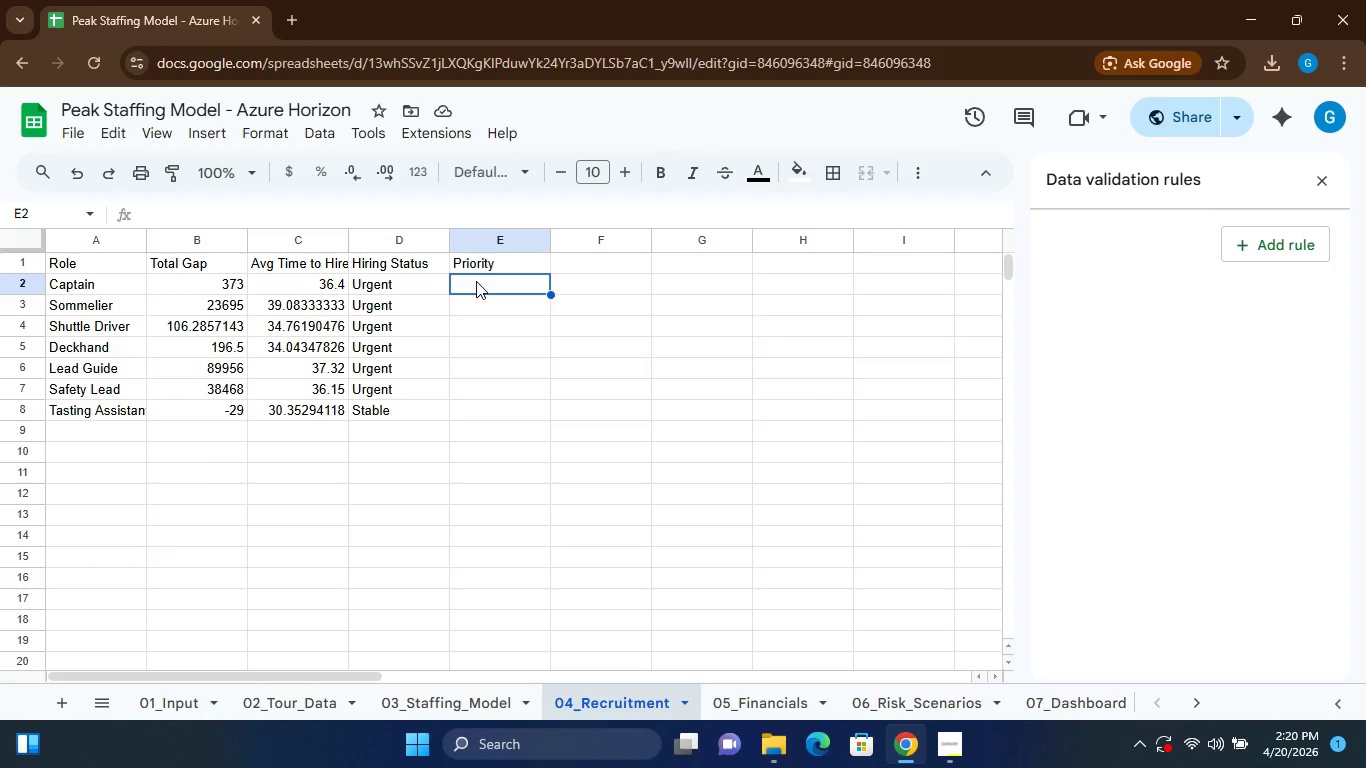 
type(=b2*c2)
 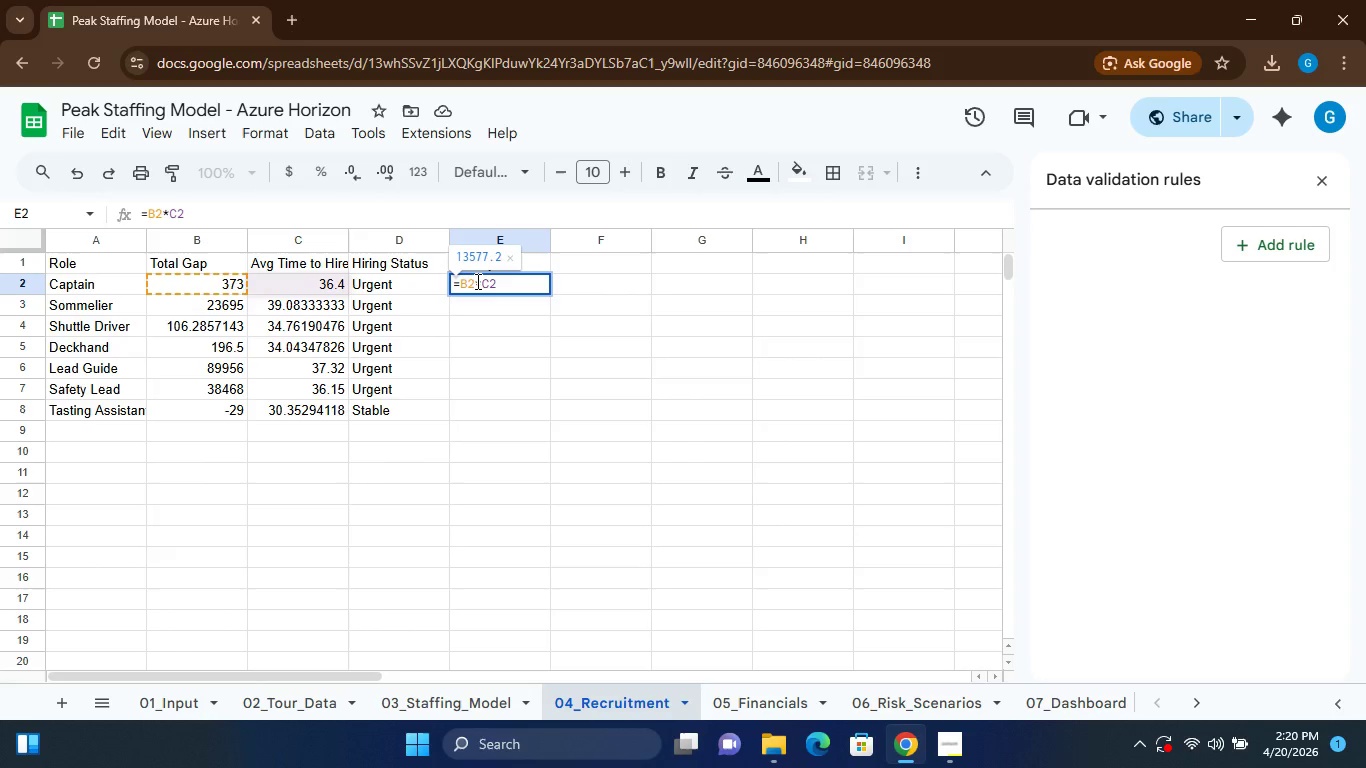 
key(Enter)
 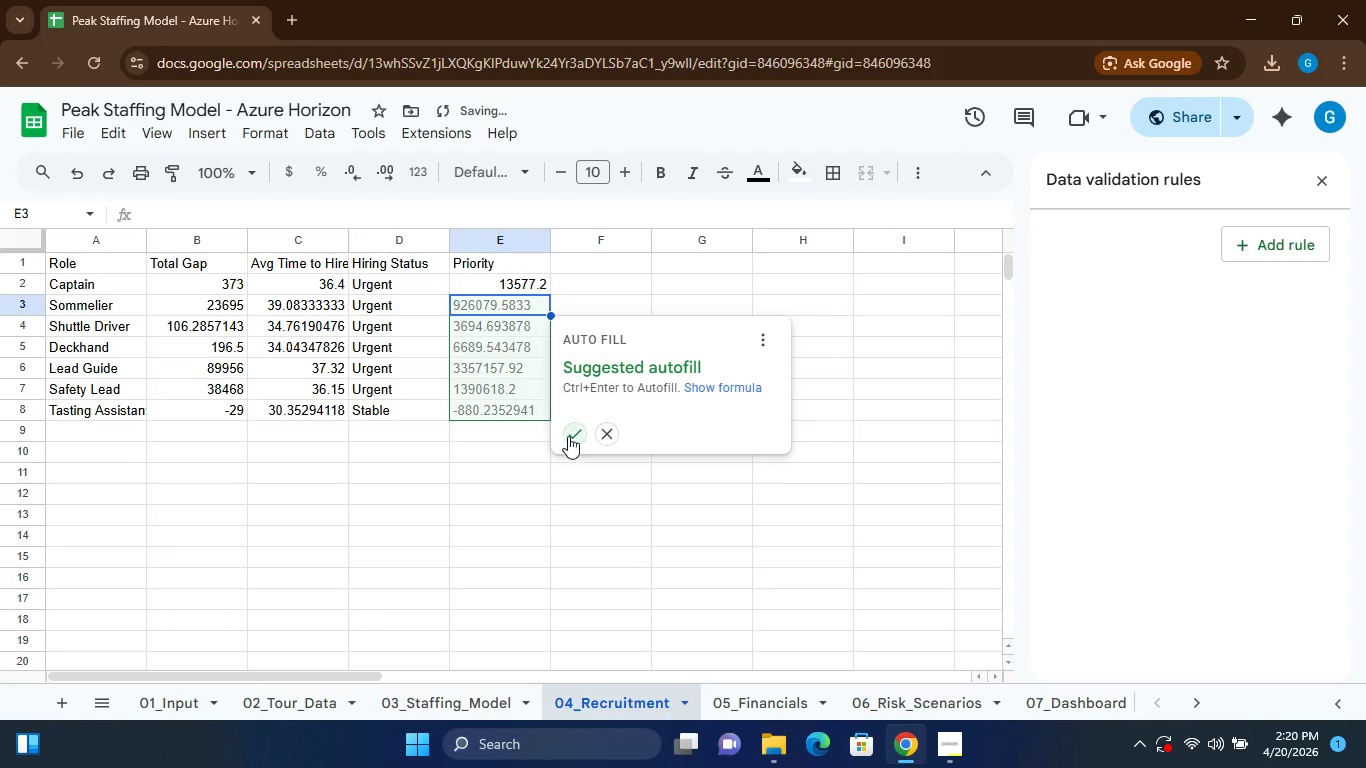 
left_click([570, 435])
 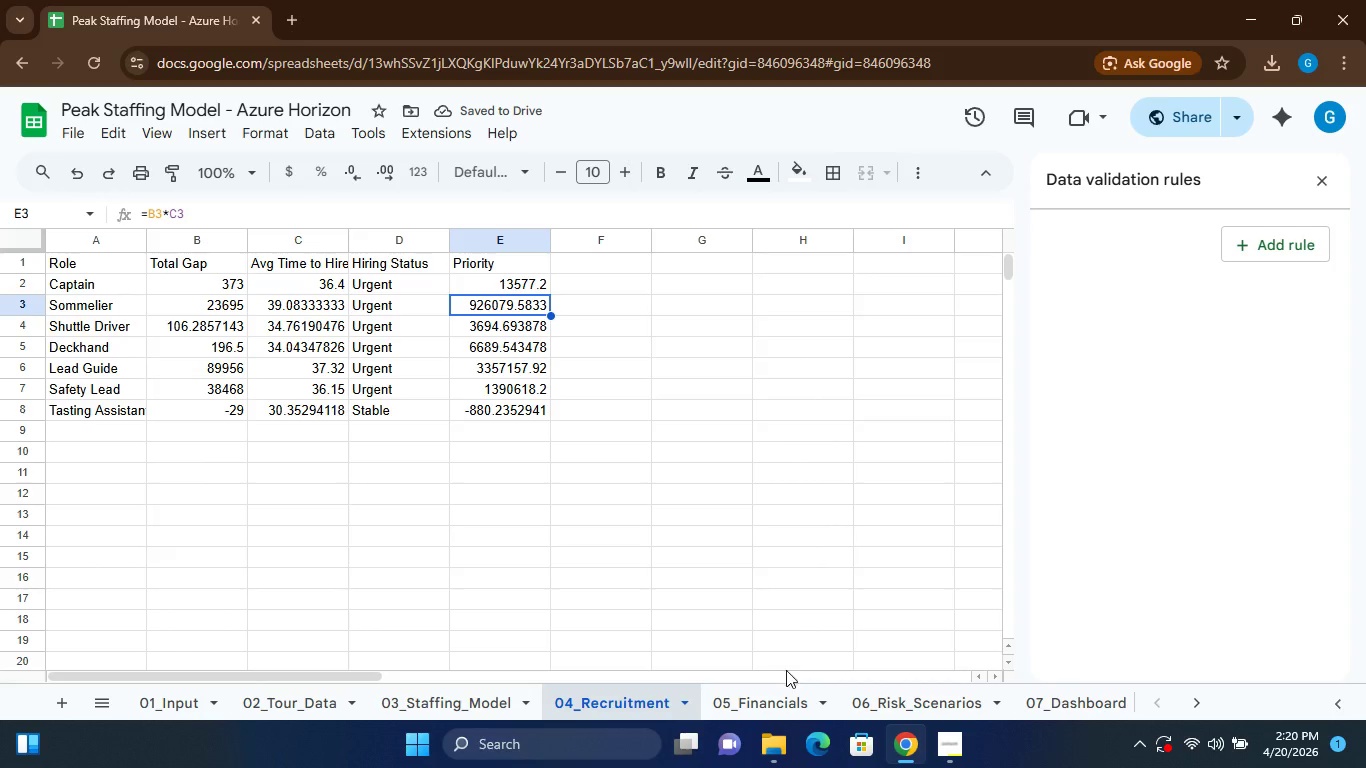 
wait(6.44)
 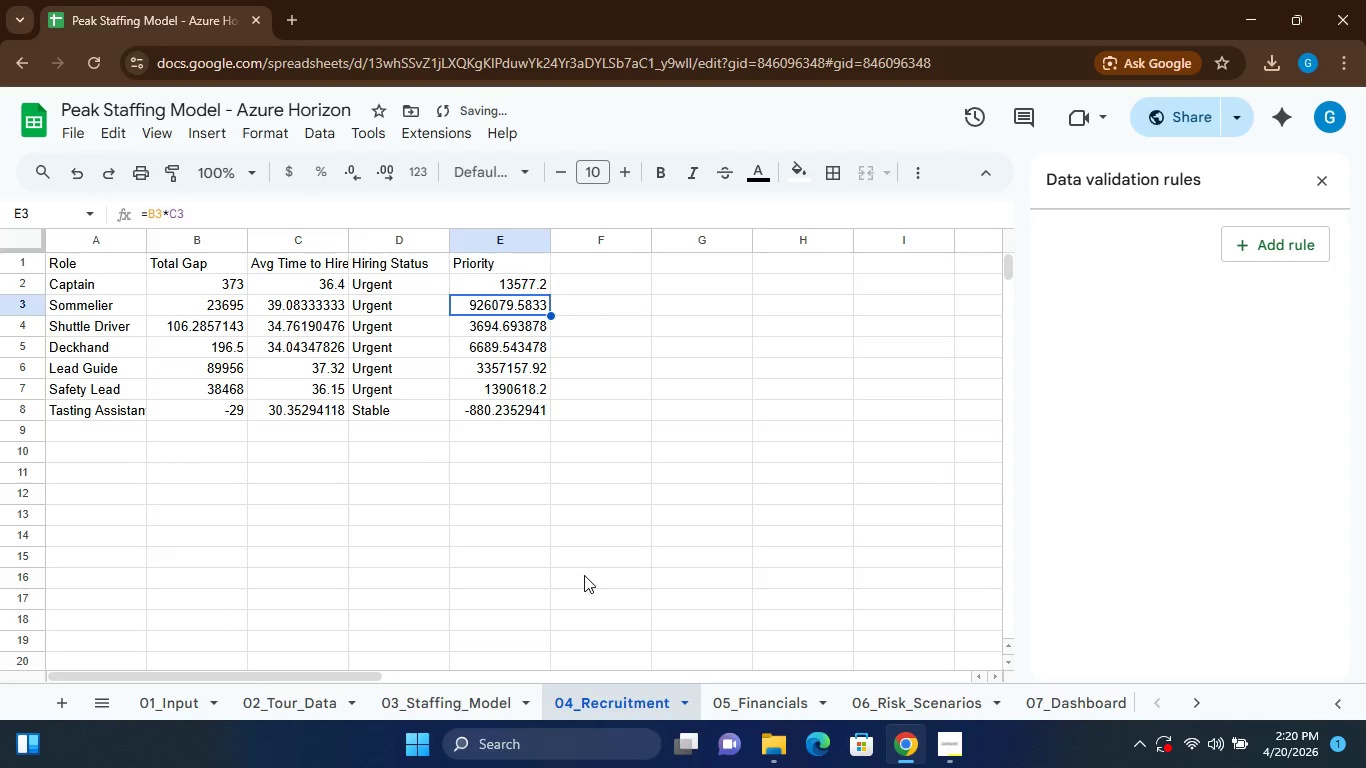 
left_click([747, 704])
 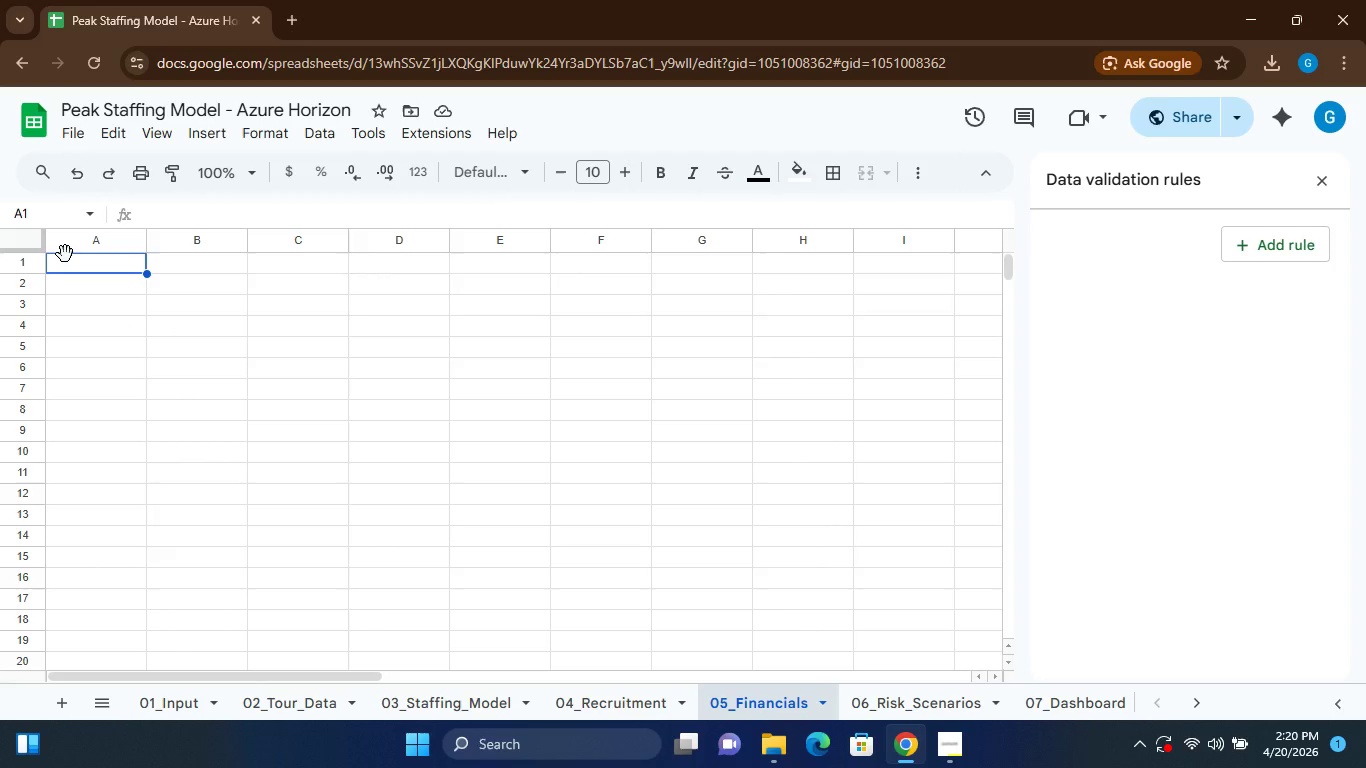 
wait(7.23)
 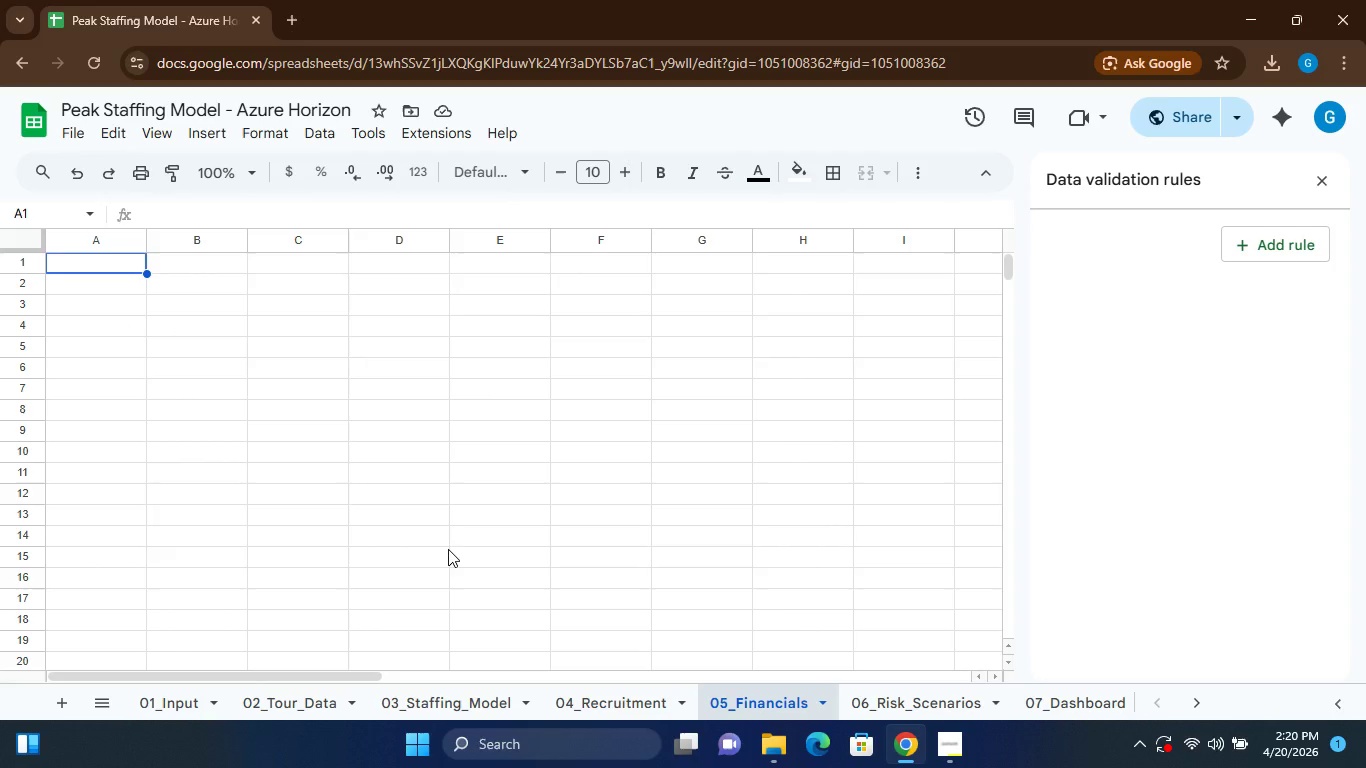 
left_click([70, 263])
 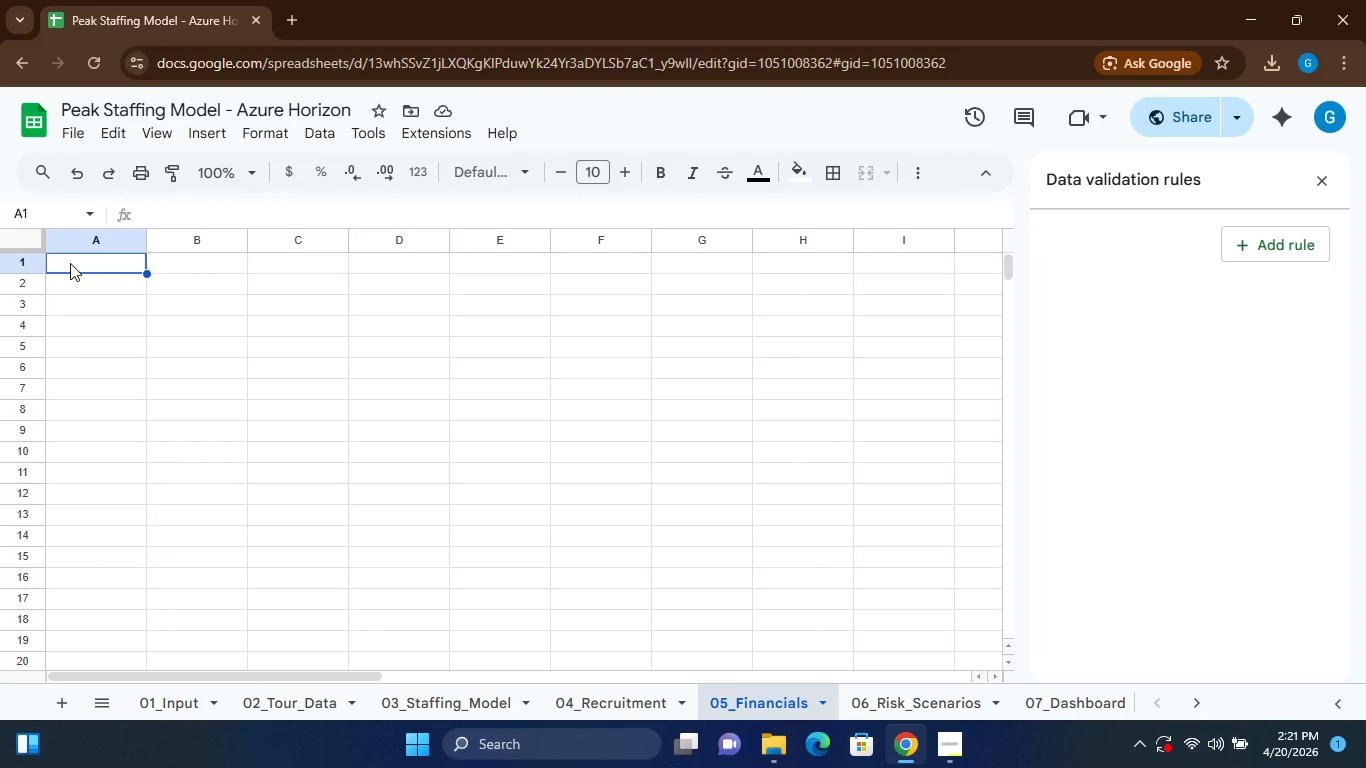 
left_click([70, 263])
 